 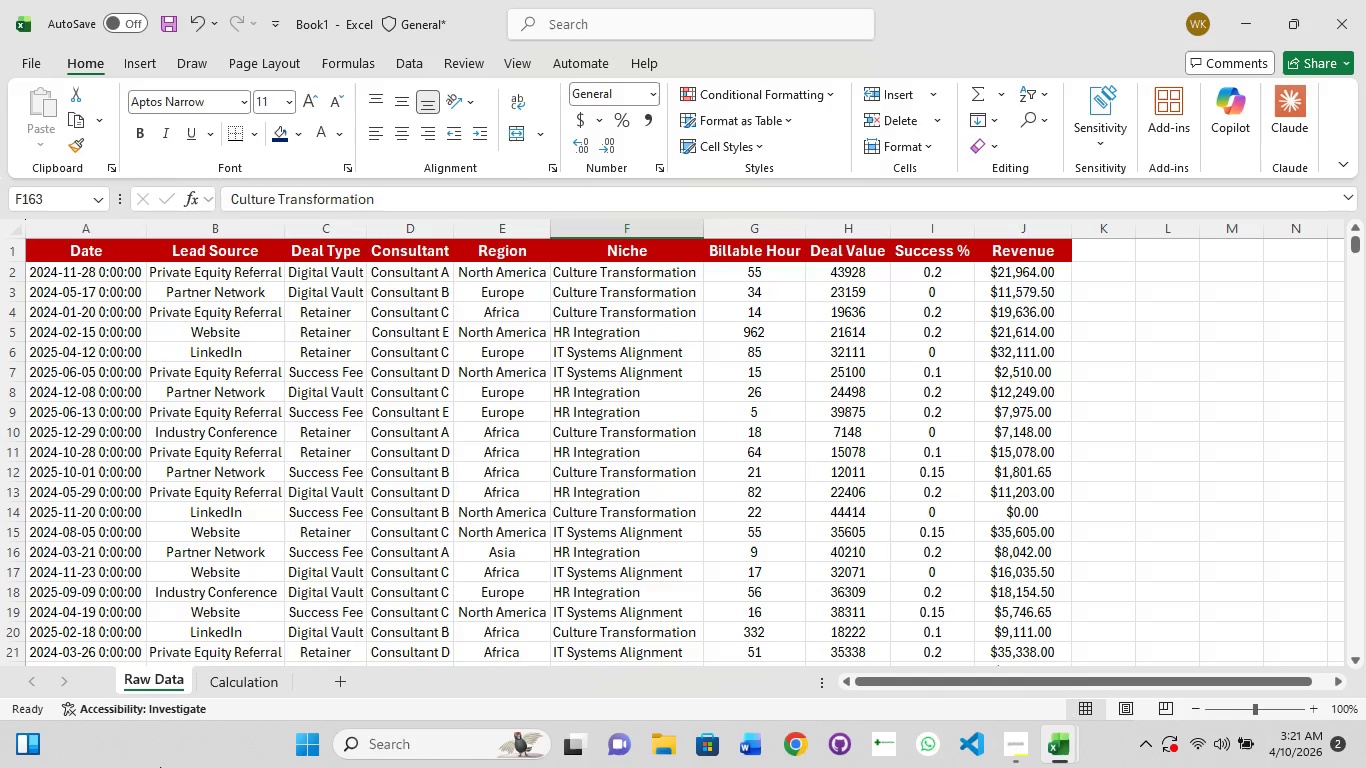 
scroll: coordinate [818, 342], scroll_direction: down, amount: 40.0
 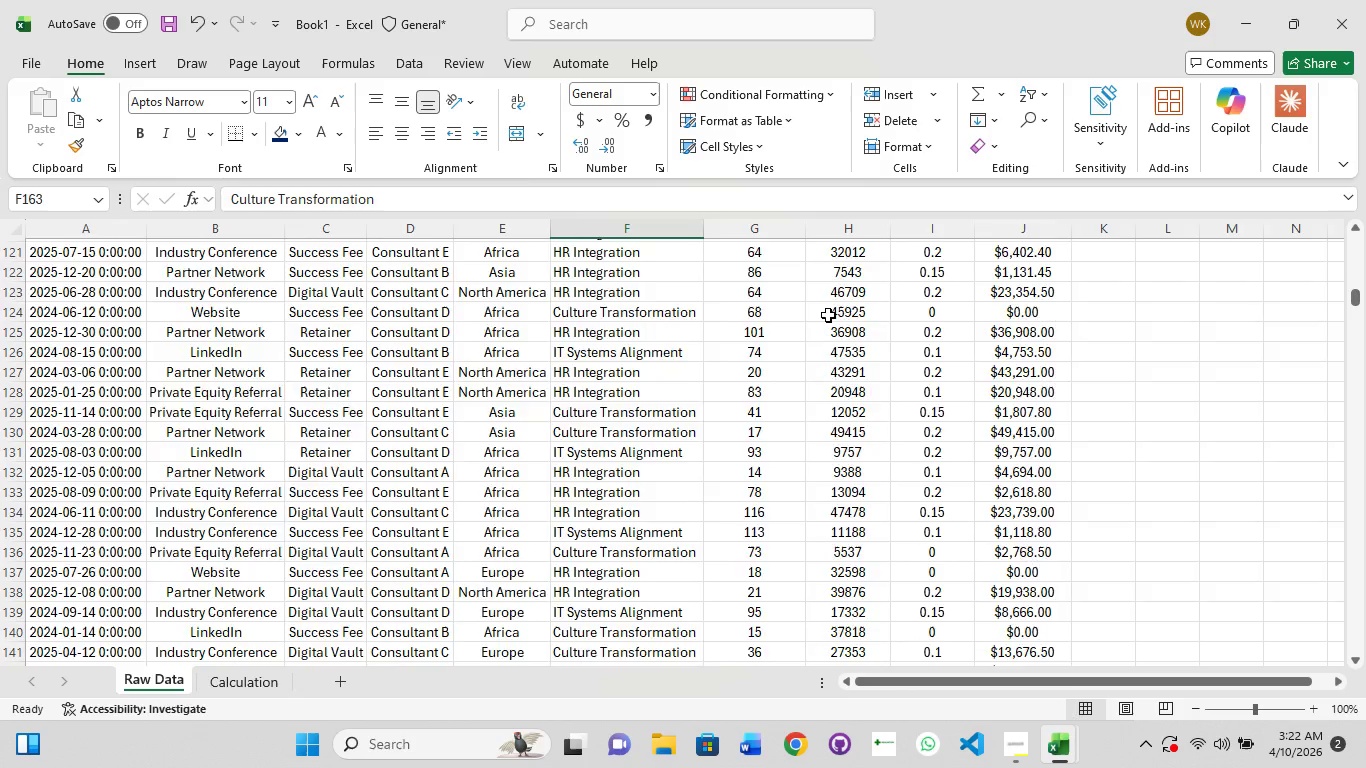 
scroll: coordinate [828, 315], scroll_direction: up, amount: 6.0
 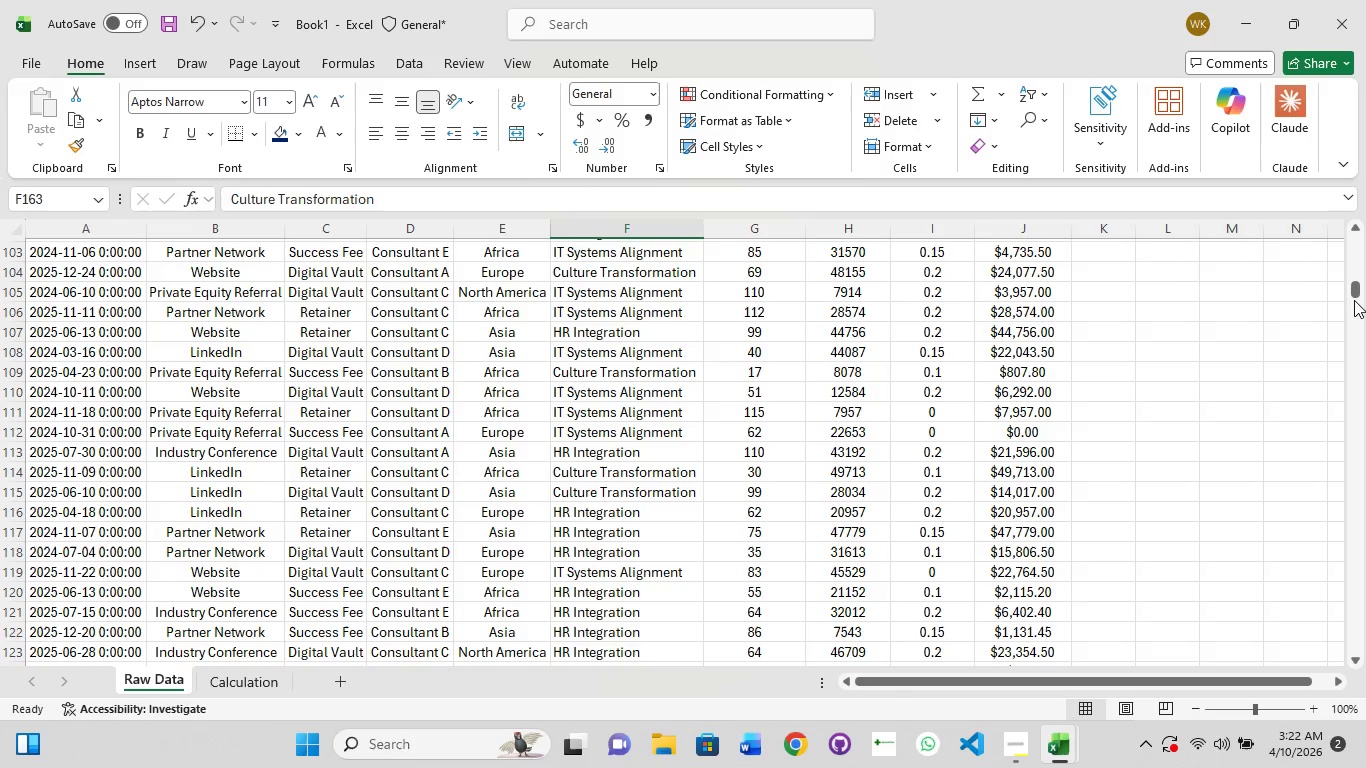 
left_click_drag(start_coordinate=[1356, 292], to_coordinate=[1320, 147])
 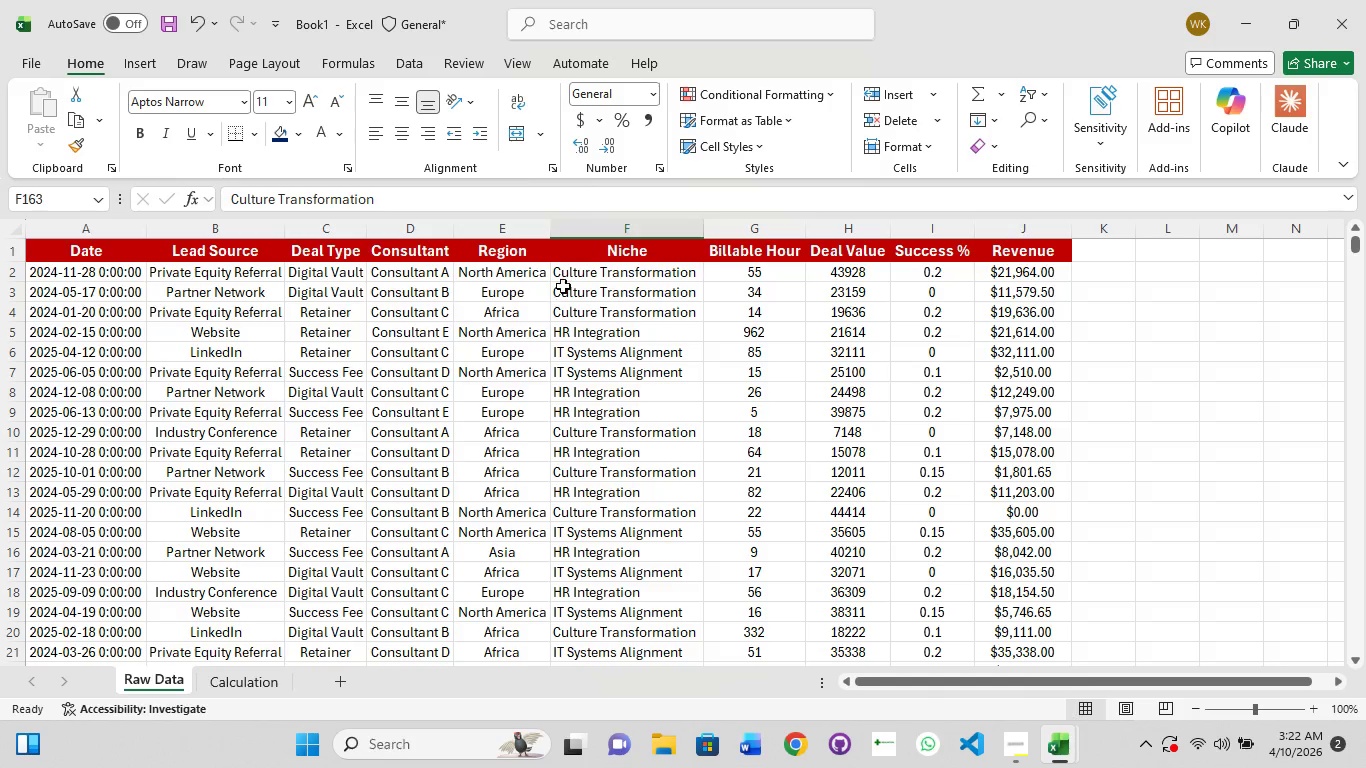 
left_click([571, 278])
 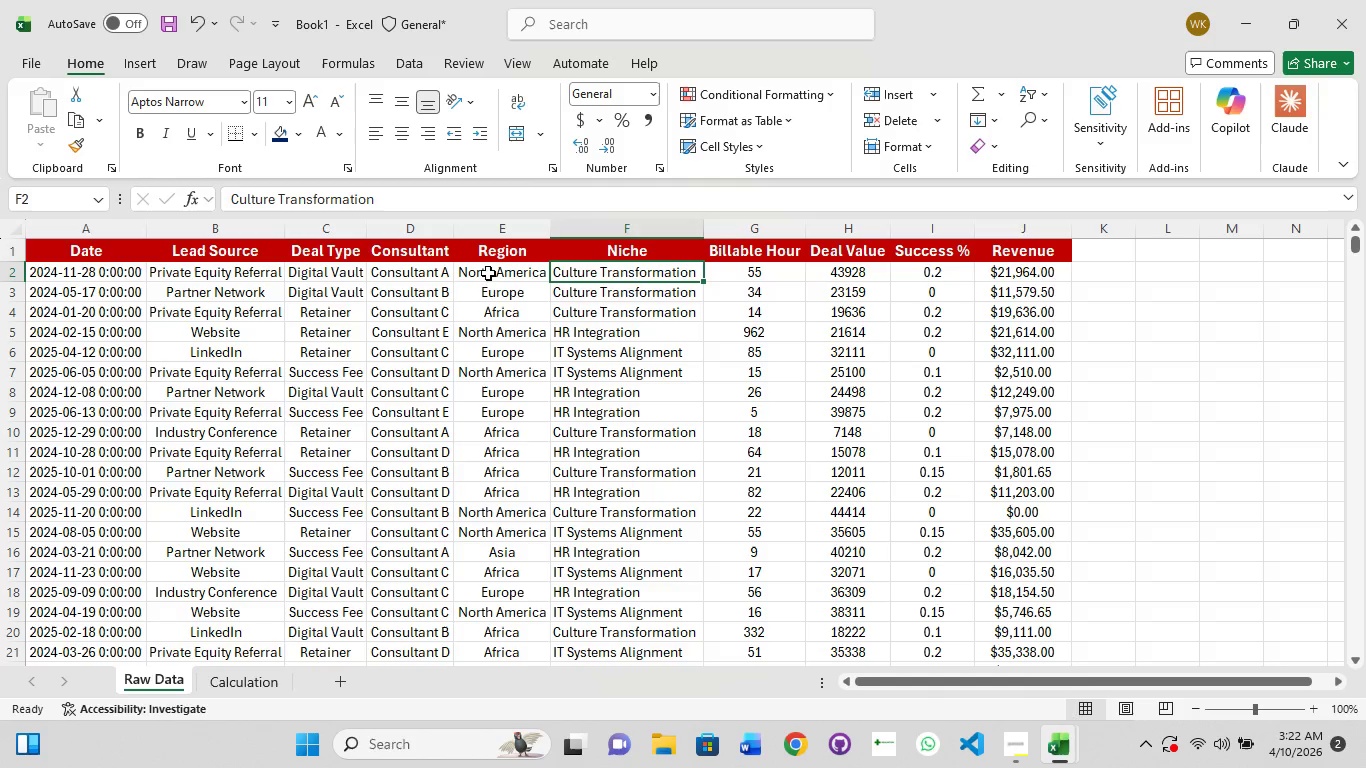 
left_click([487, 279])
 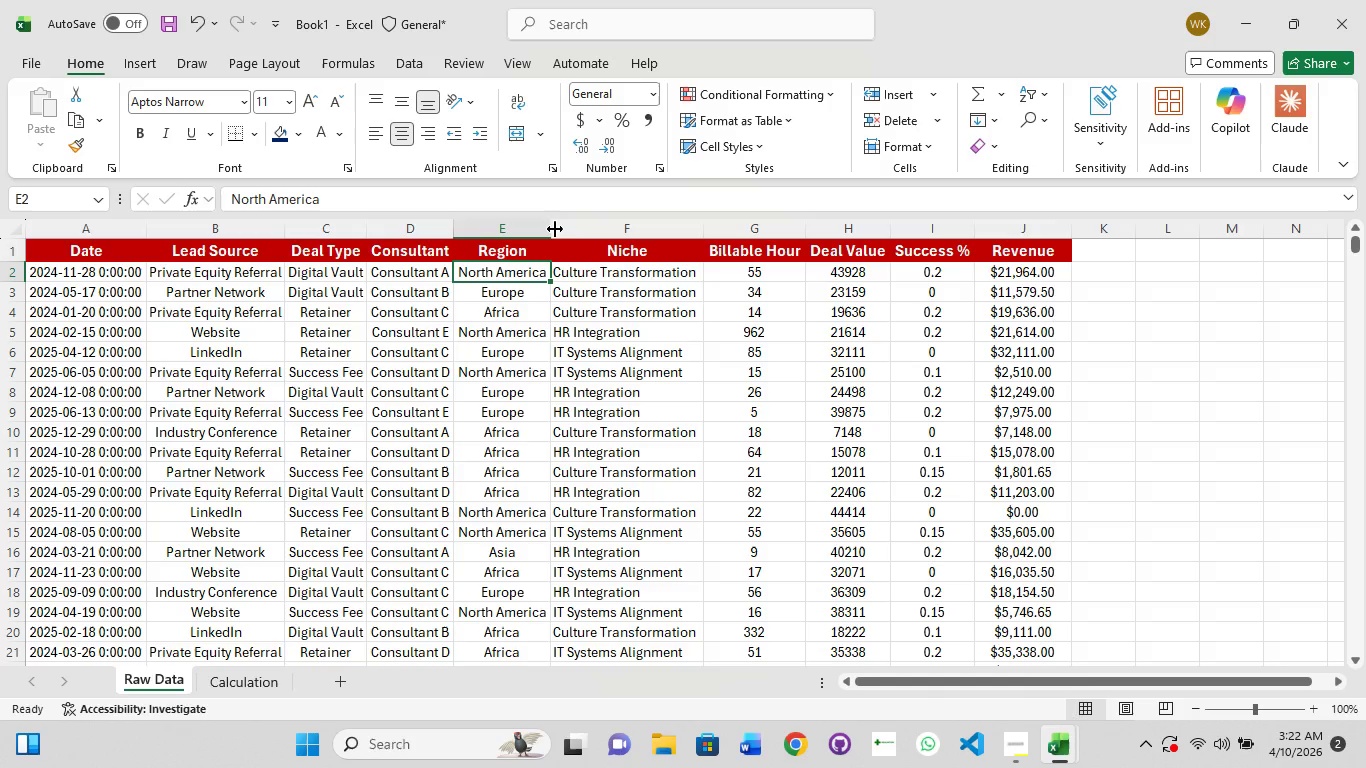 
double_click([552, 224])
 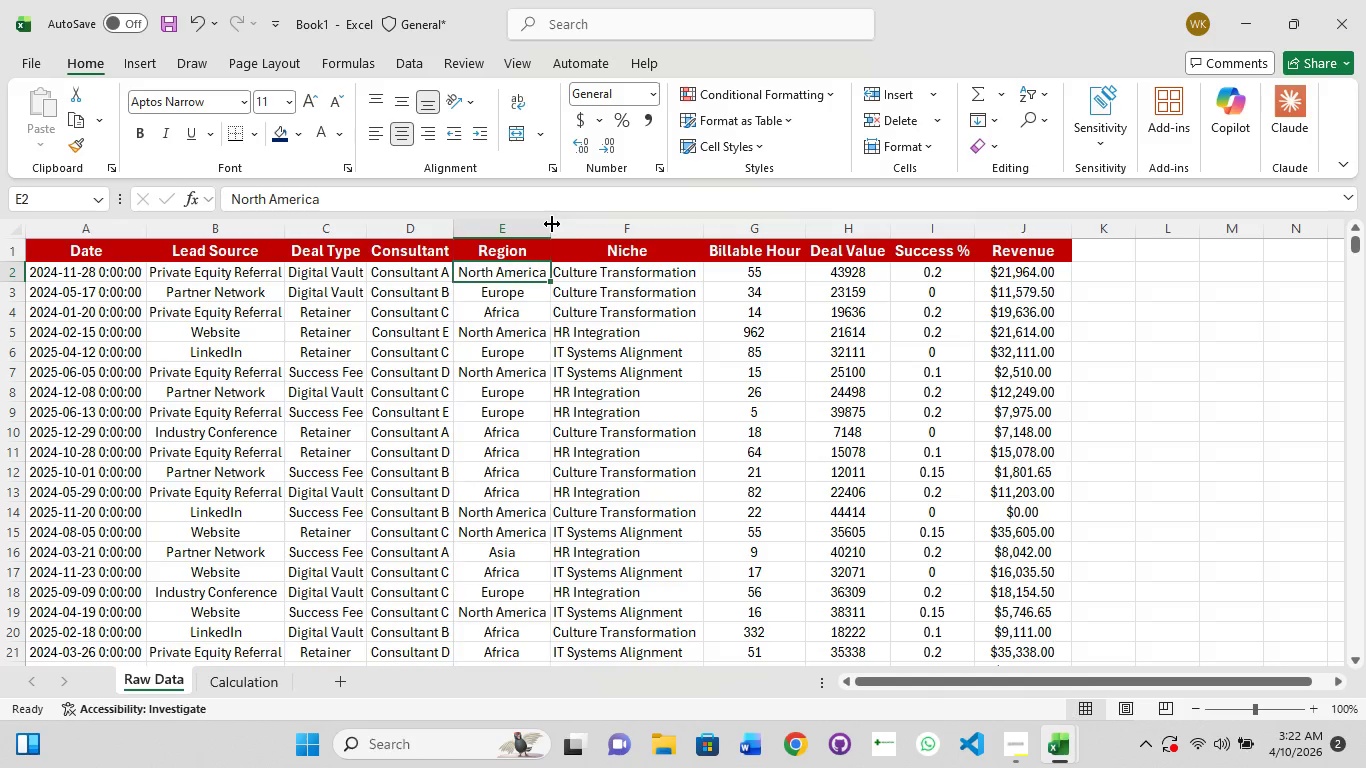 
double_click([552, 224])
 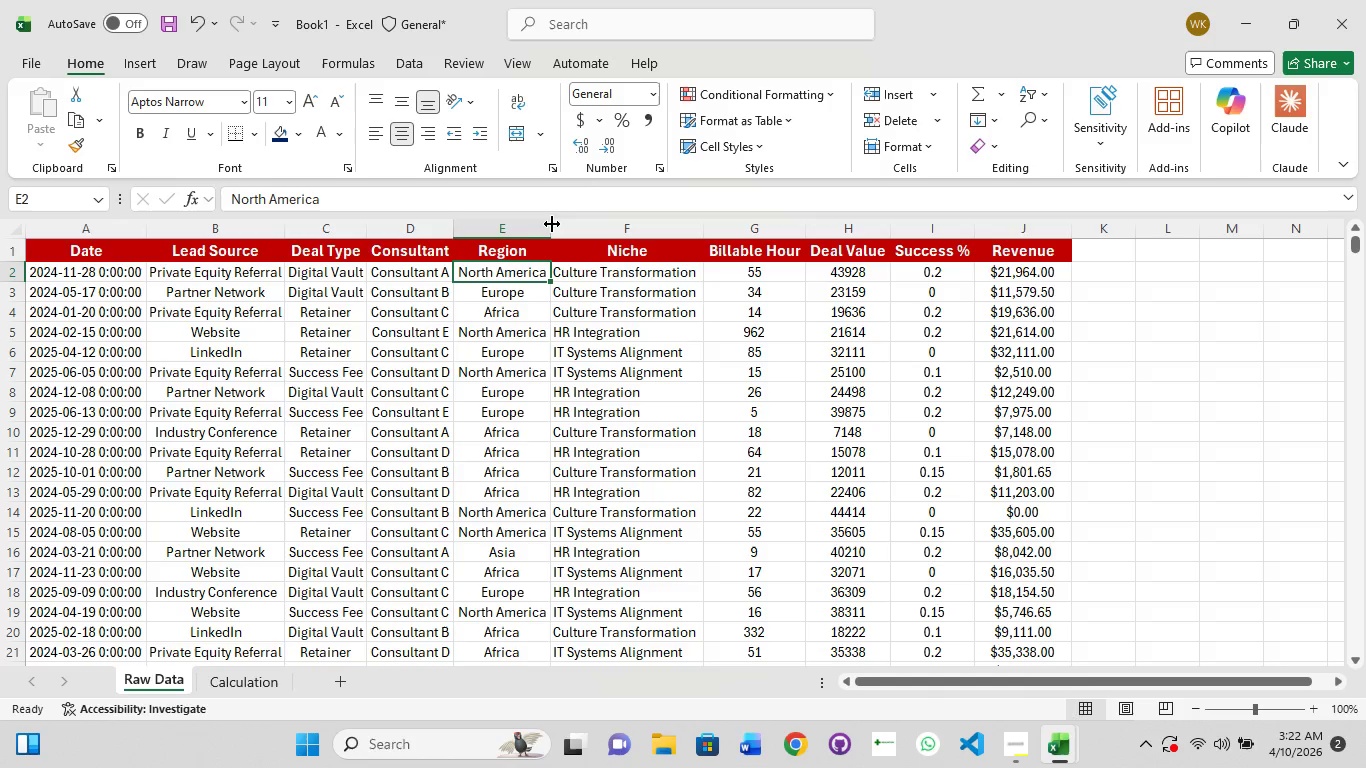 
triple_click([552, 224])
 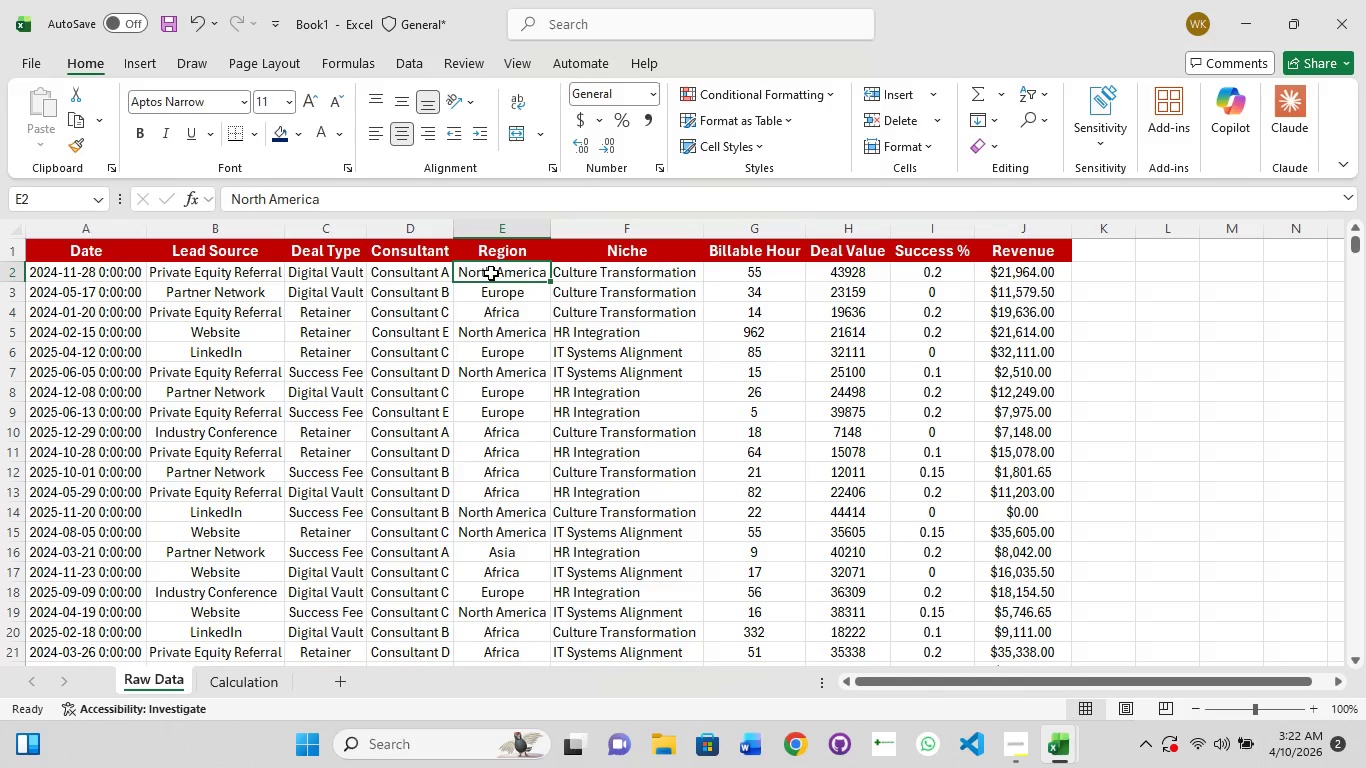 
left_click([491, 273])
 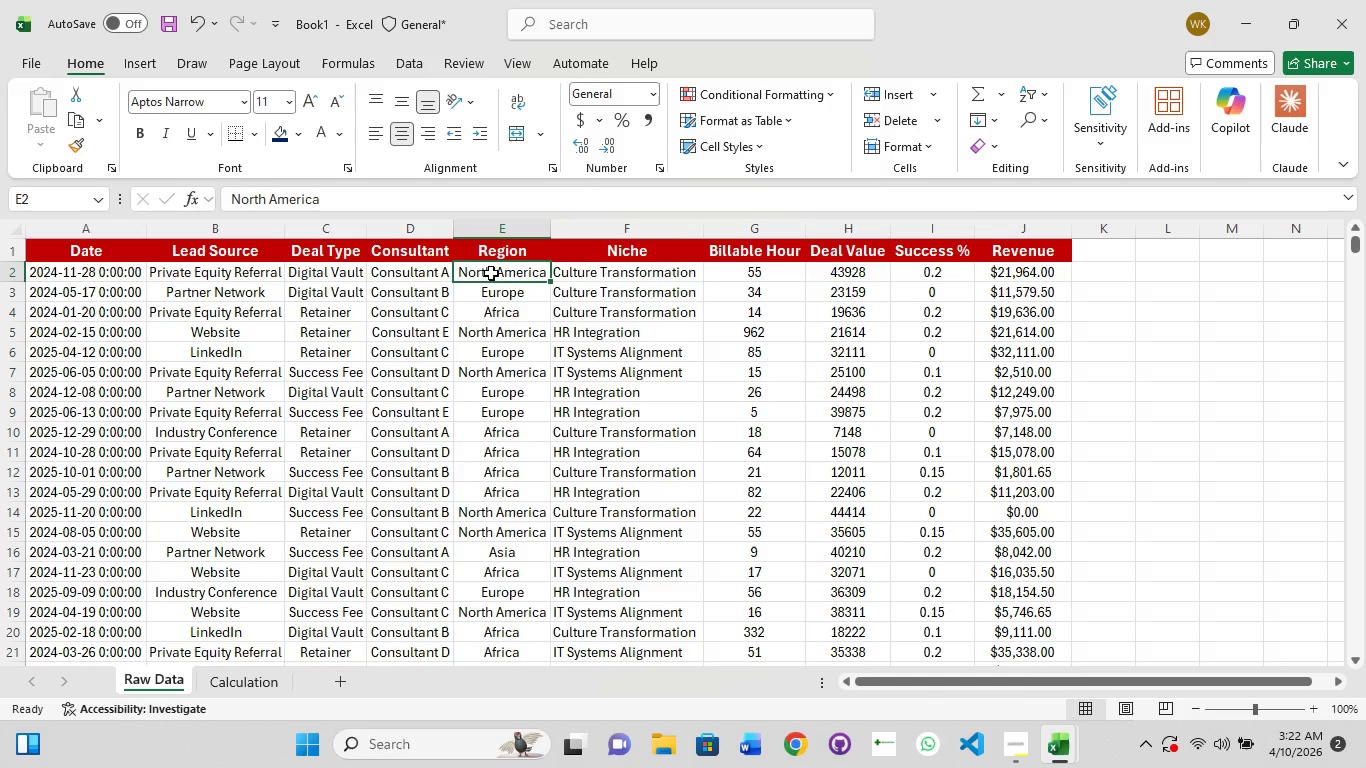 
hold_key(key=ShiftLeft, duration=1.52)
left_click_drag(start_coordinate=[491, 273], to_coordinate=[545, 252])
 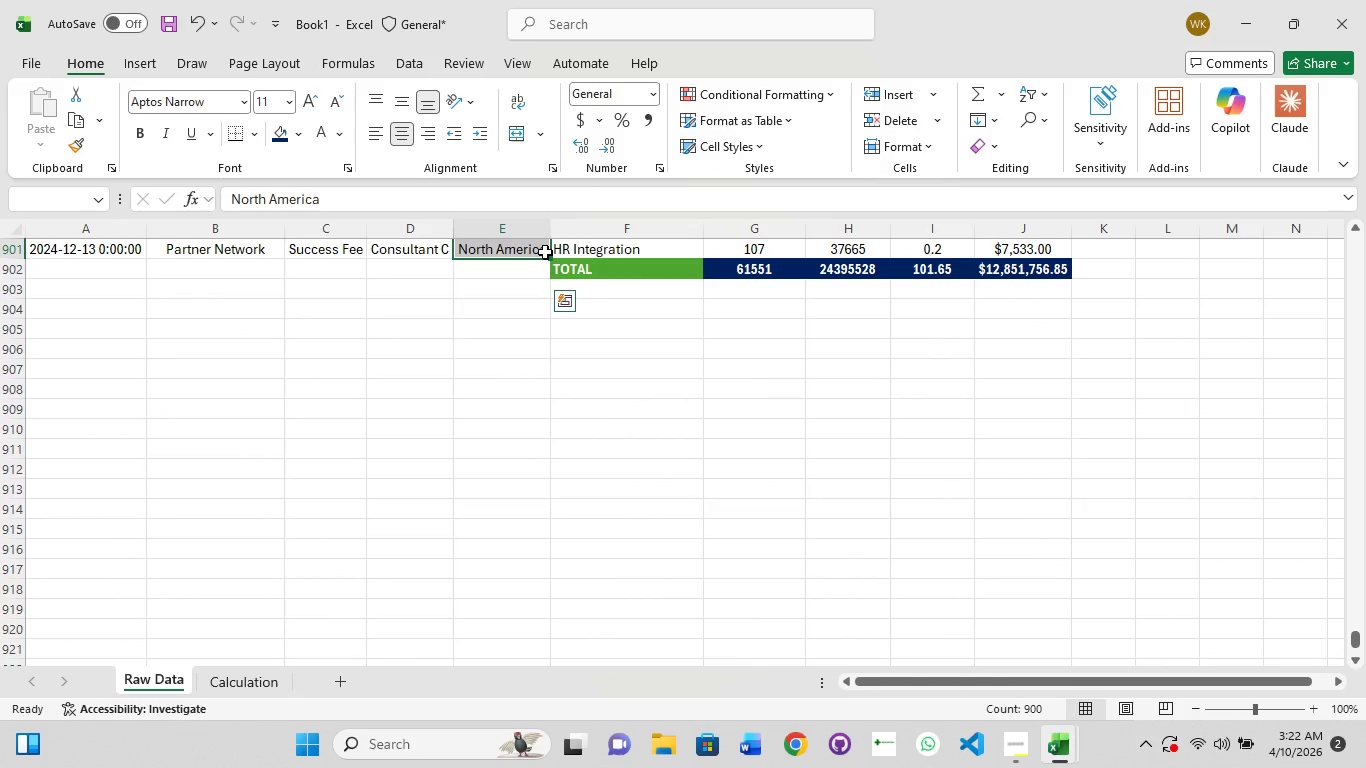 
hold_key(key=ShiftLeft, duration=1.52)
hold_key(key=ShiftLeft, duration=1.5)
scroll: coordinate [504, 690], scroll_direction: down, amount: 5.0
 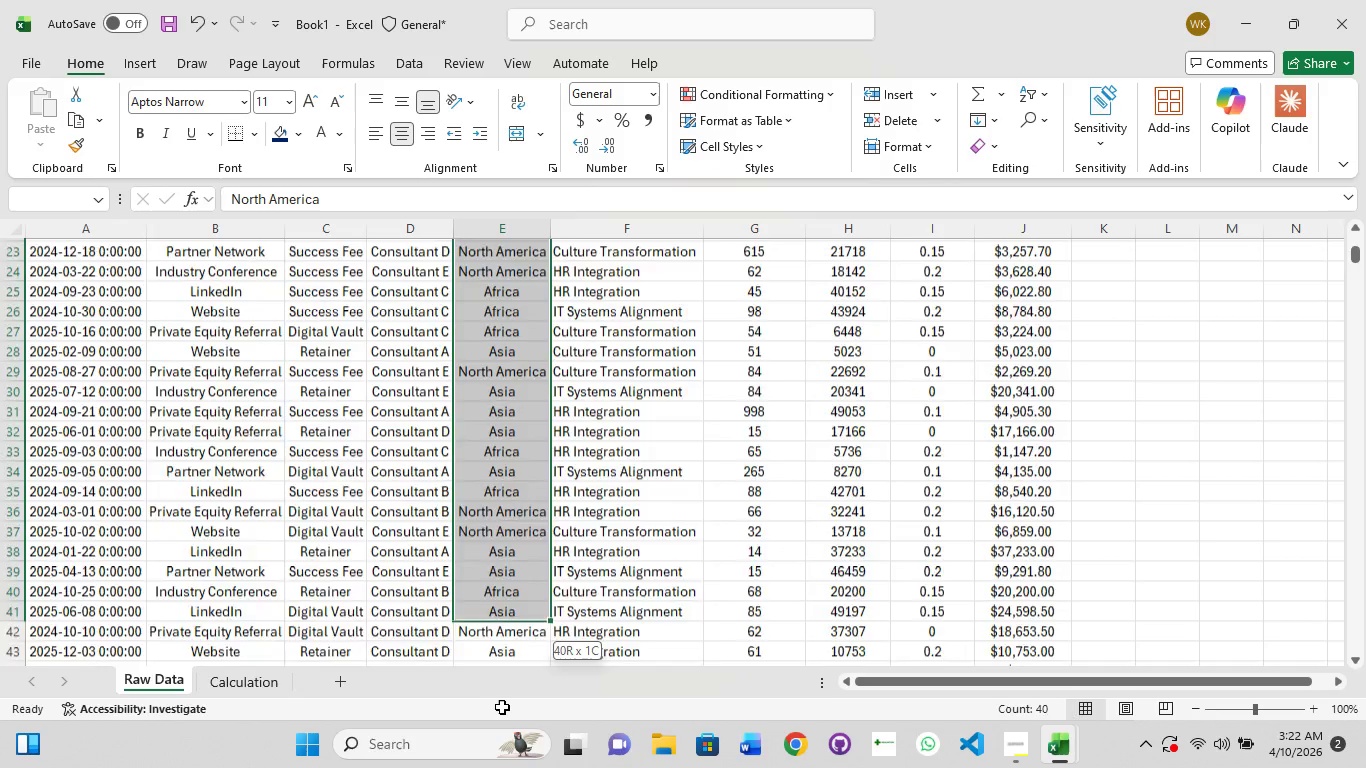 
hold_key(key=ShiftLeft, duration=1.5)
 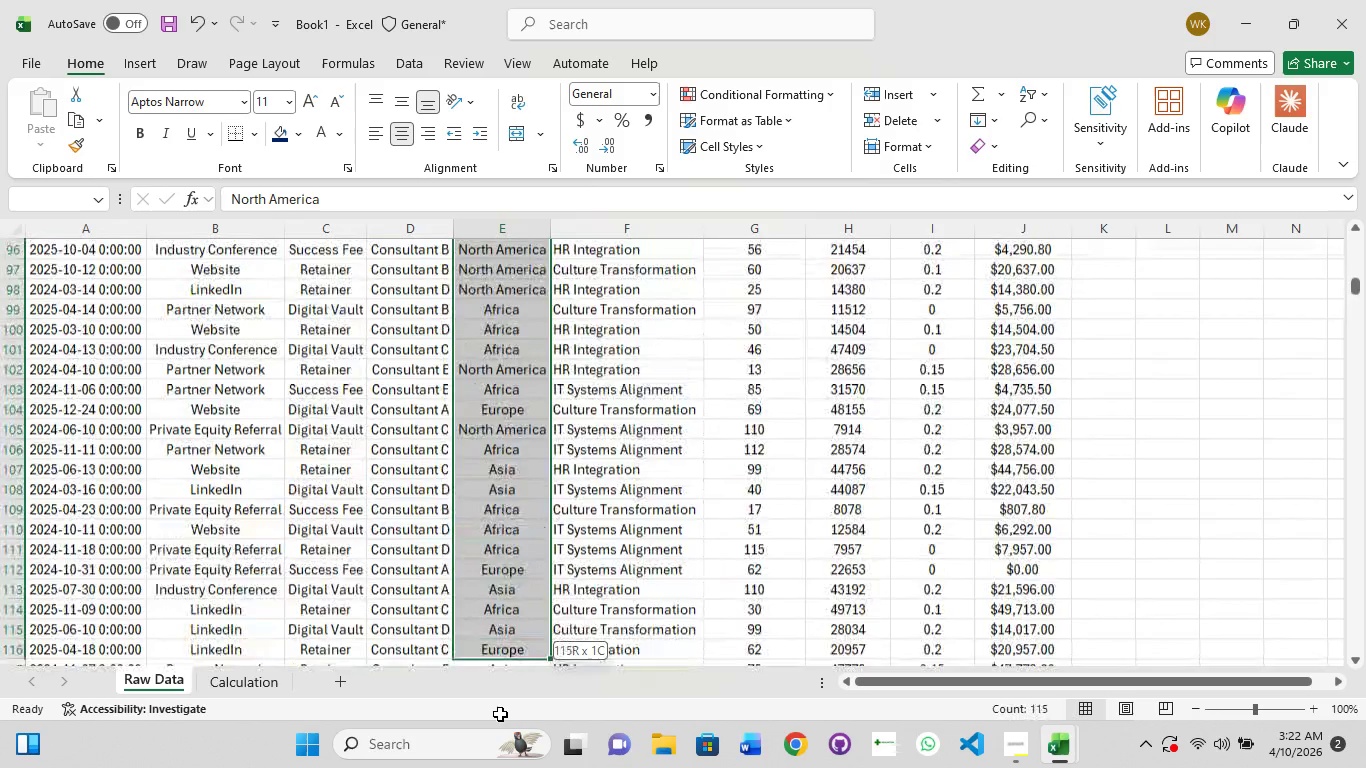 
scroll: coordinate [501, 709], scroll_direction: down, amount: 9.0
 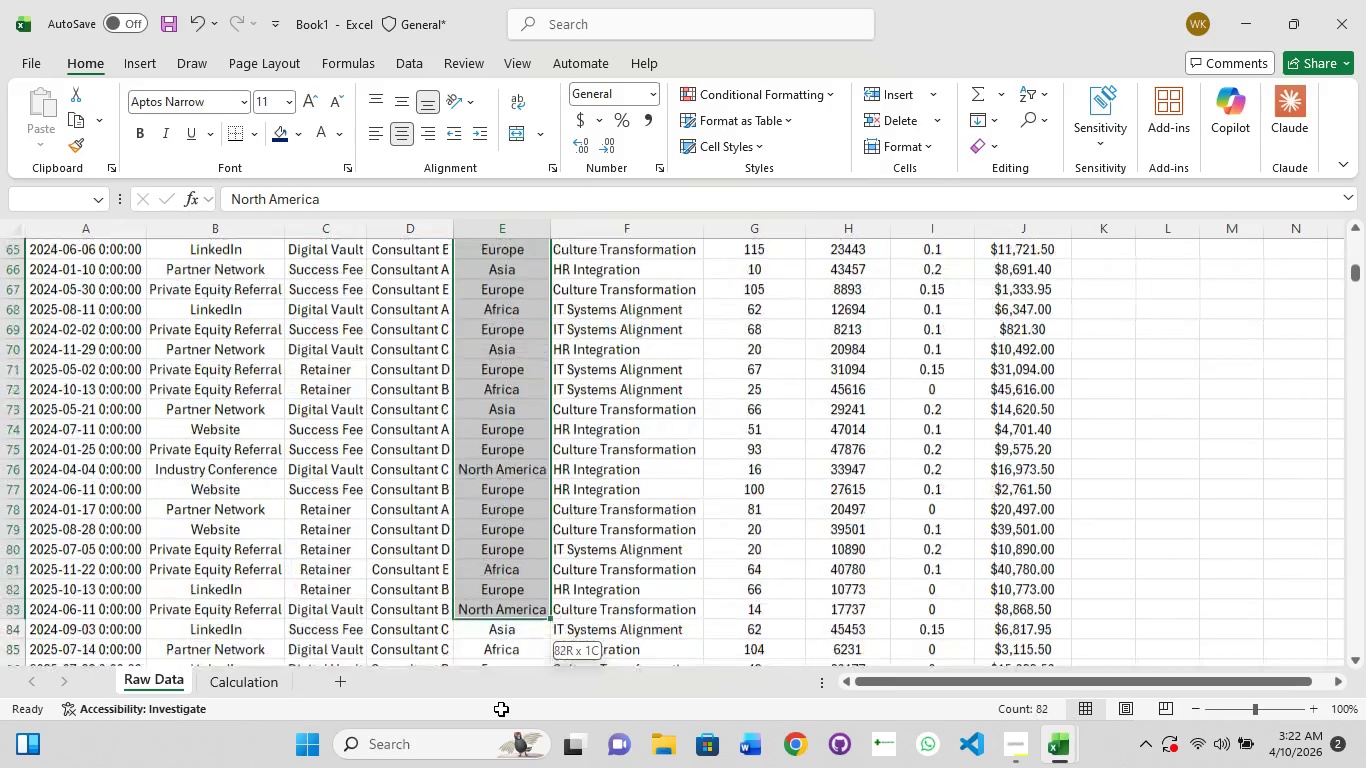 
hold_key(key=ShiftLeft, duration=1.5)
 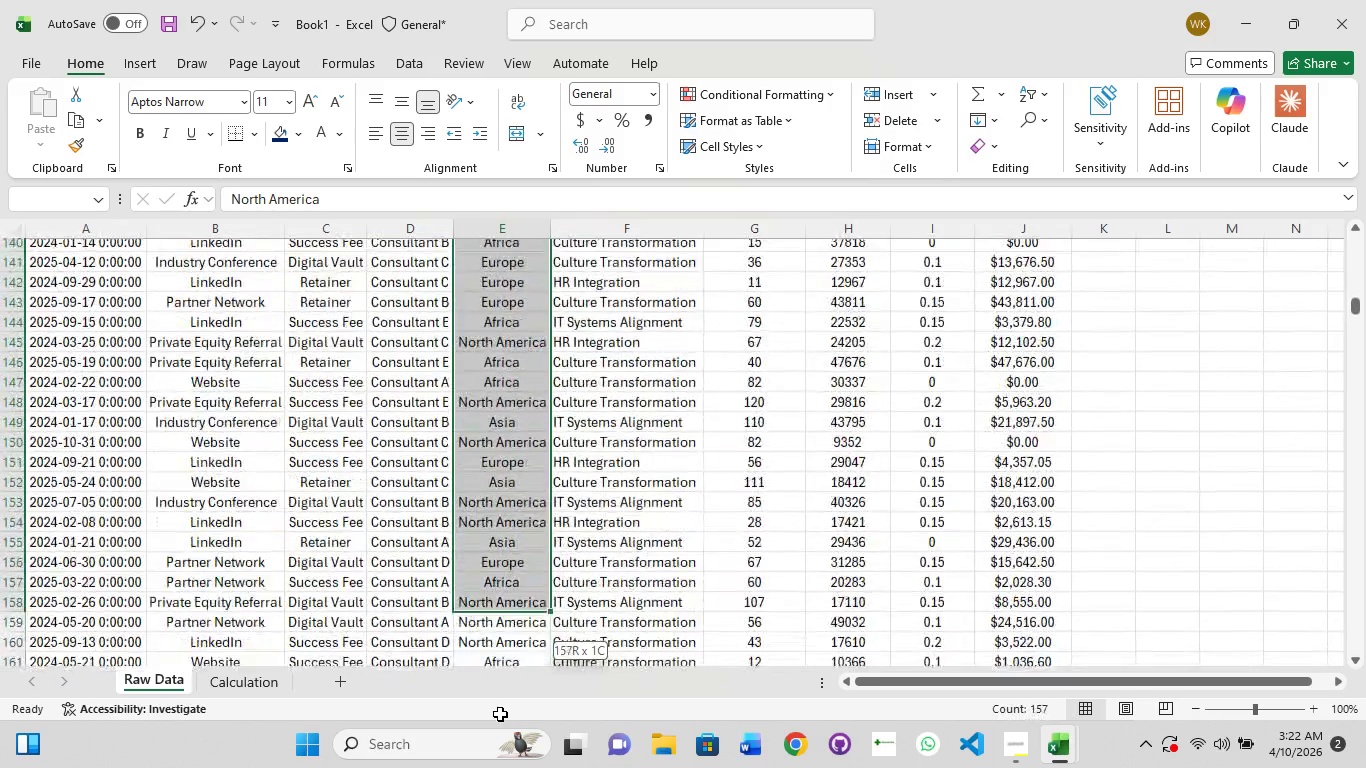 
scroll: coordinate [500, 714], scroll_direction: down, amount: 9.0
 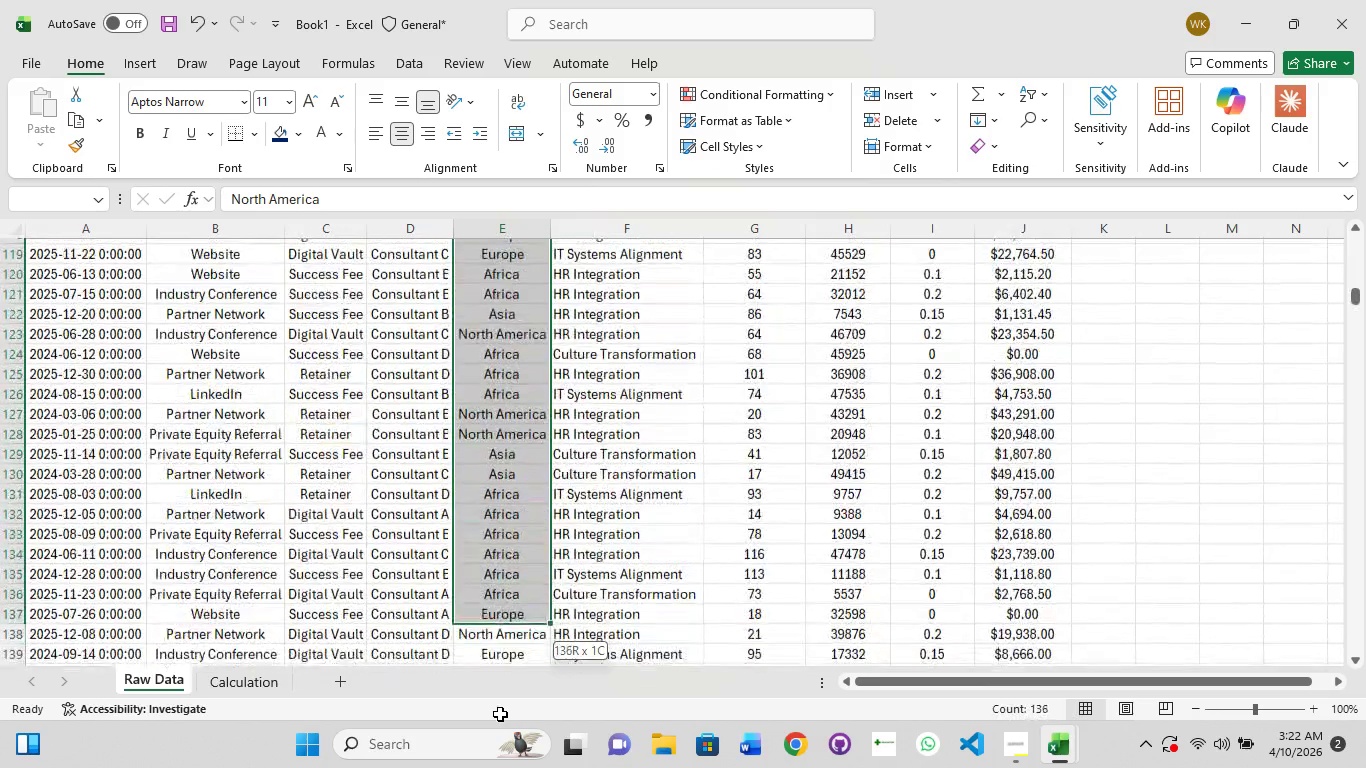 
hold_key(key=ShiftLeft, duration=1.51)
 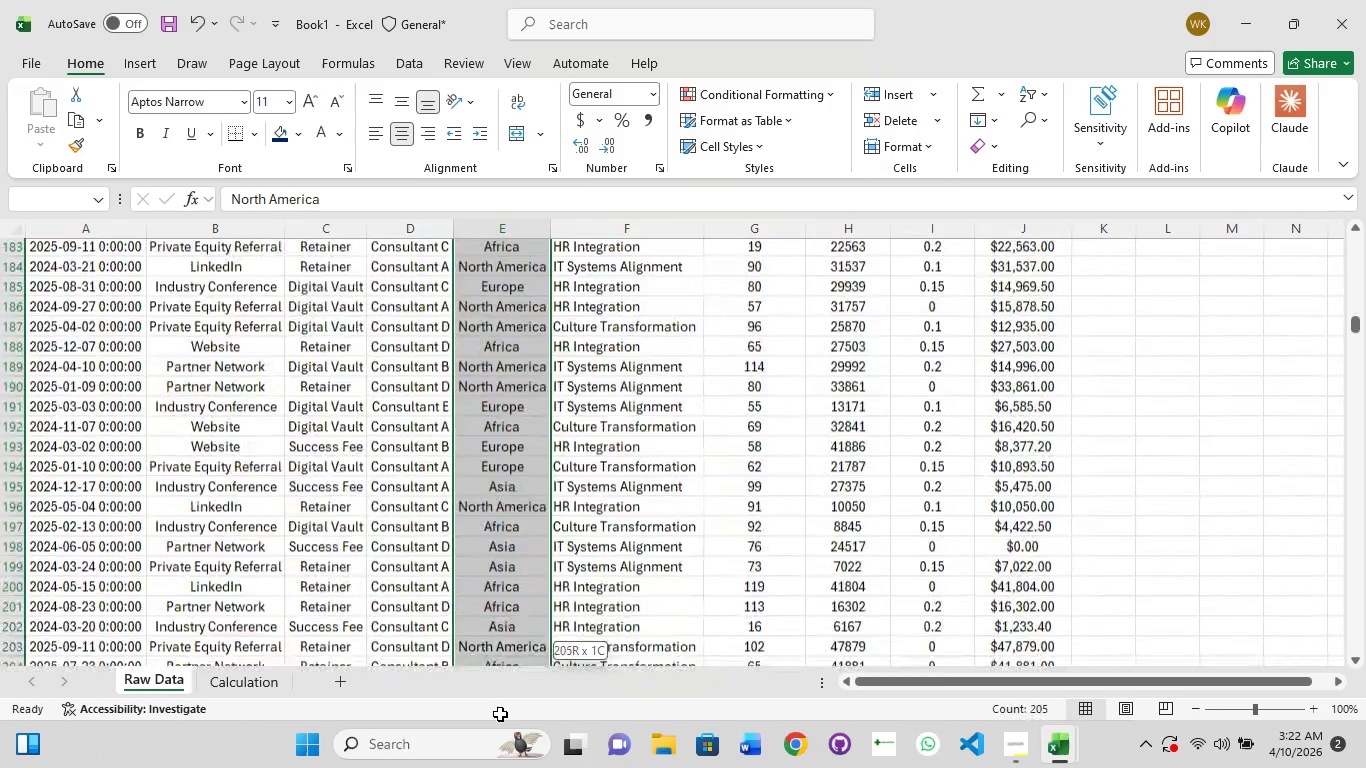 
hold_key(key=ShiftLeft, duration=1.52)
 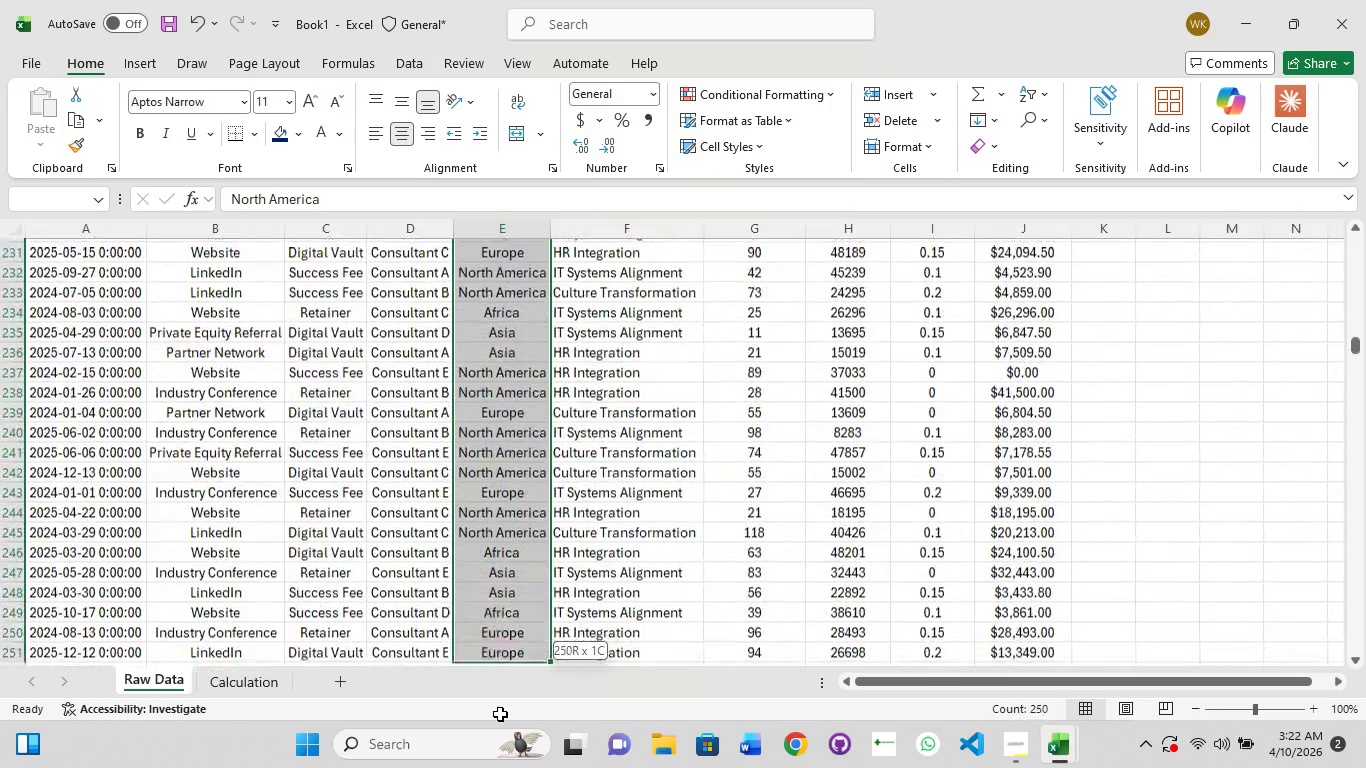 
hold_key(key=ShiftLeft, duration=1.51)
 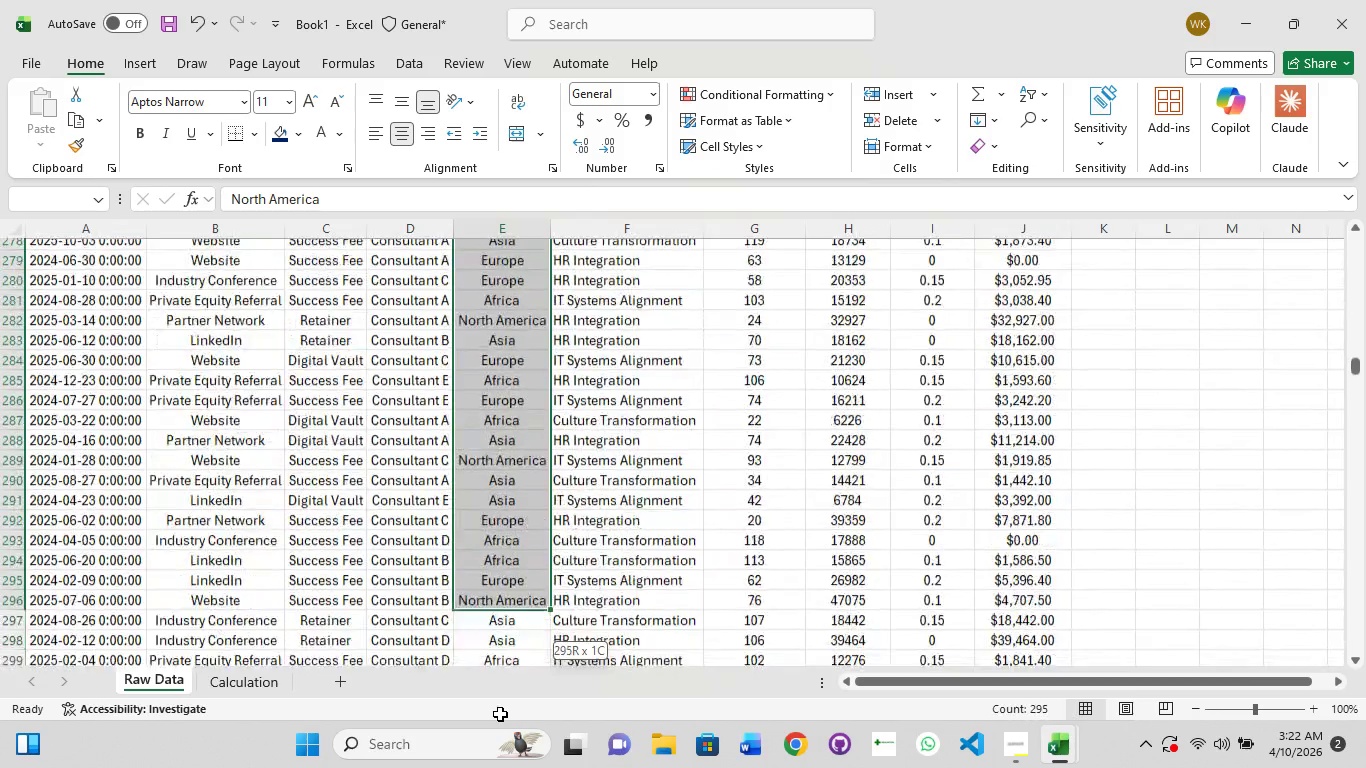 
hold_key(key=ShiftLeft, duration=1.5)
 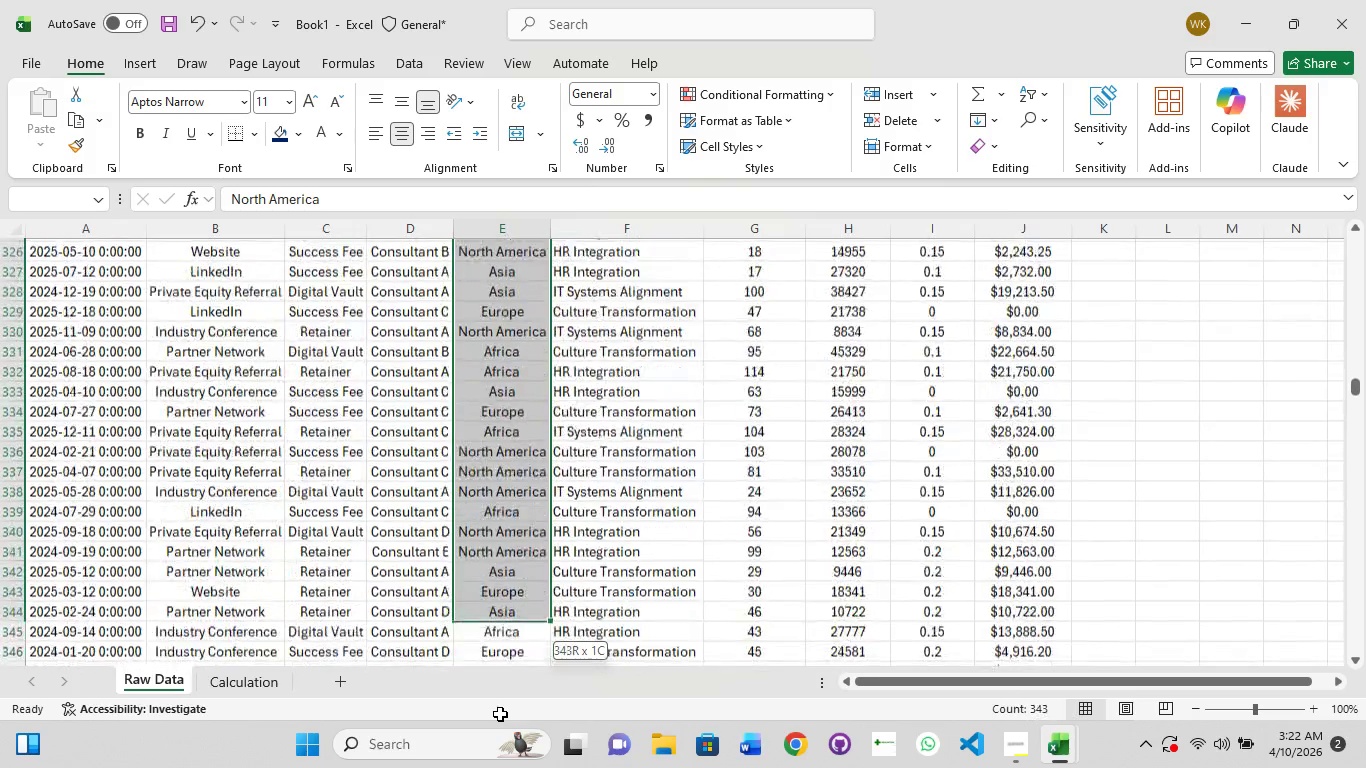 
hold_key(key=ShiftLeft, duration=1.52)
 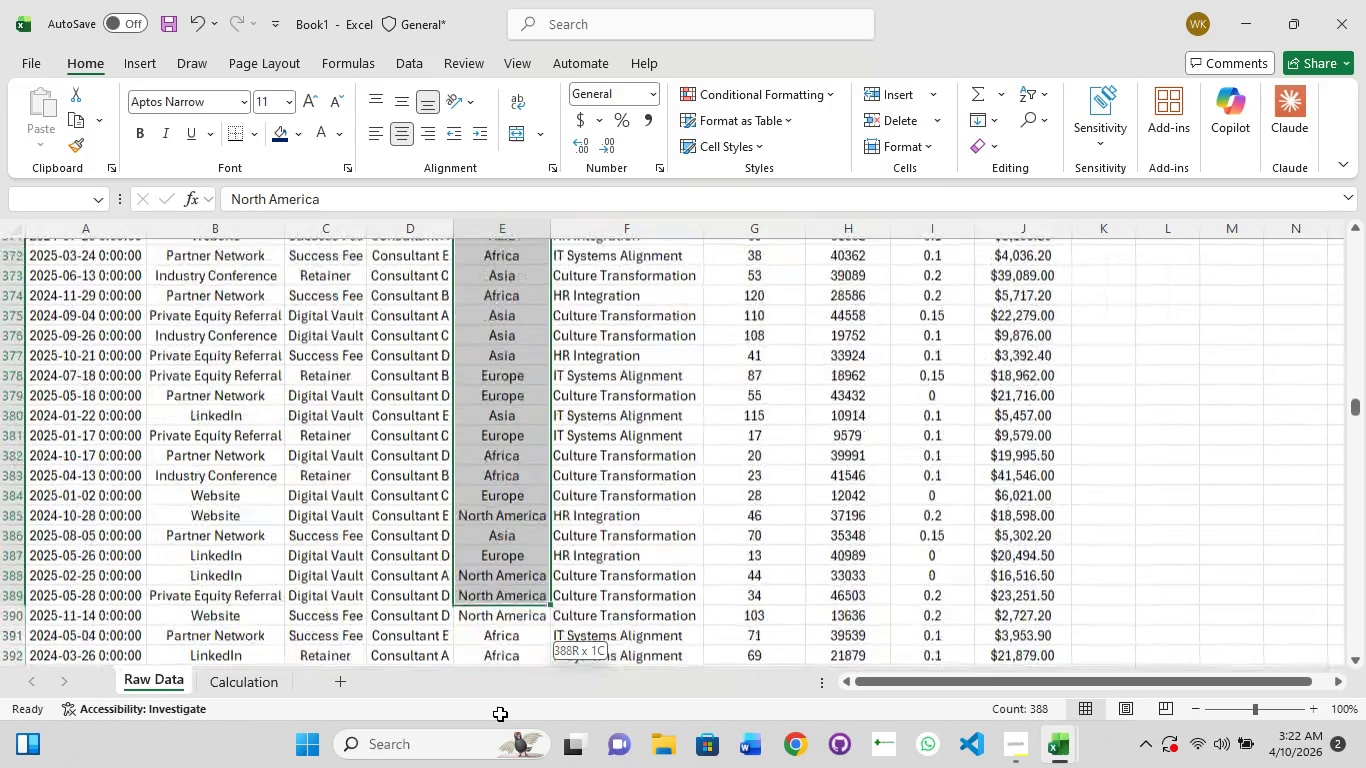 
hold_key(key=ShiftLeft, duration=1.52)
 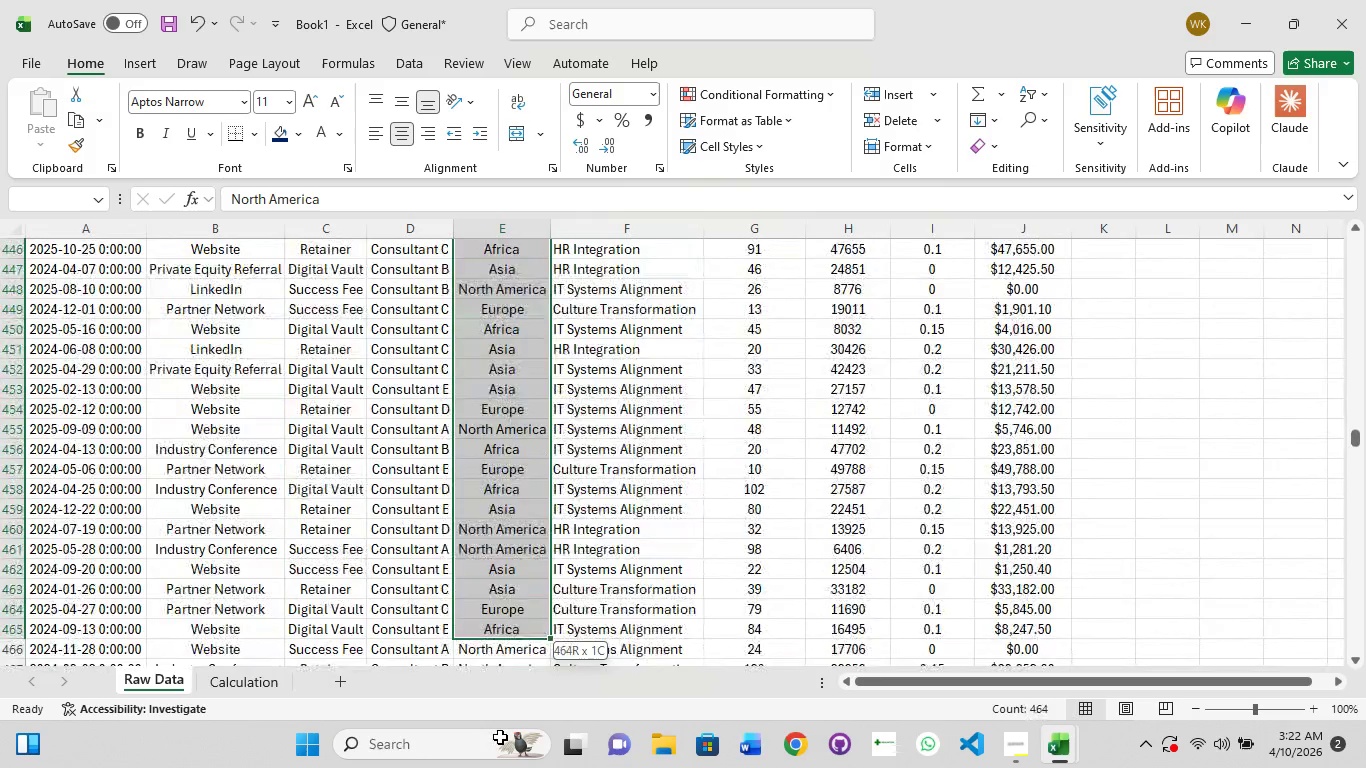 
hold_key(key=ShiftLeft, duration=1.5)
 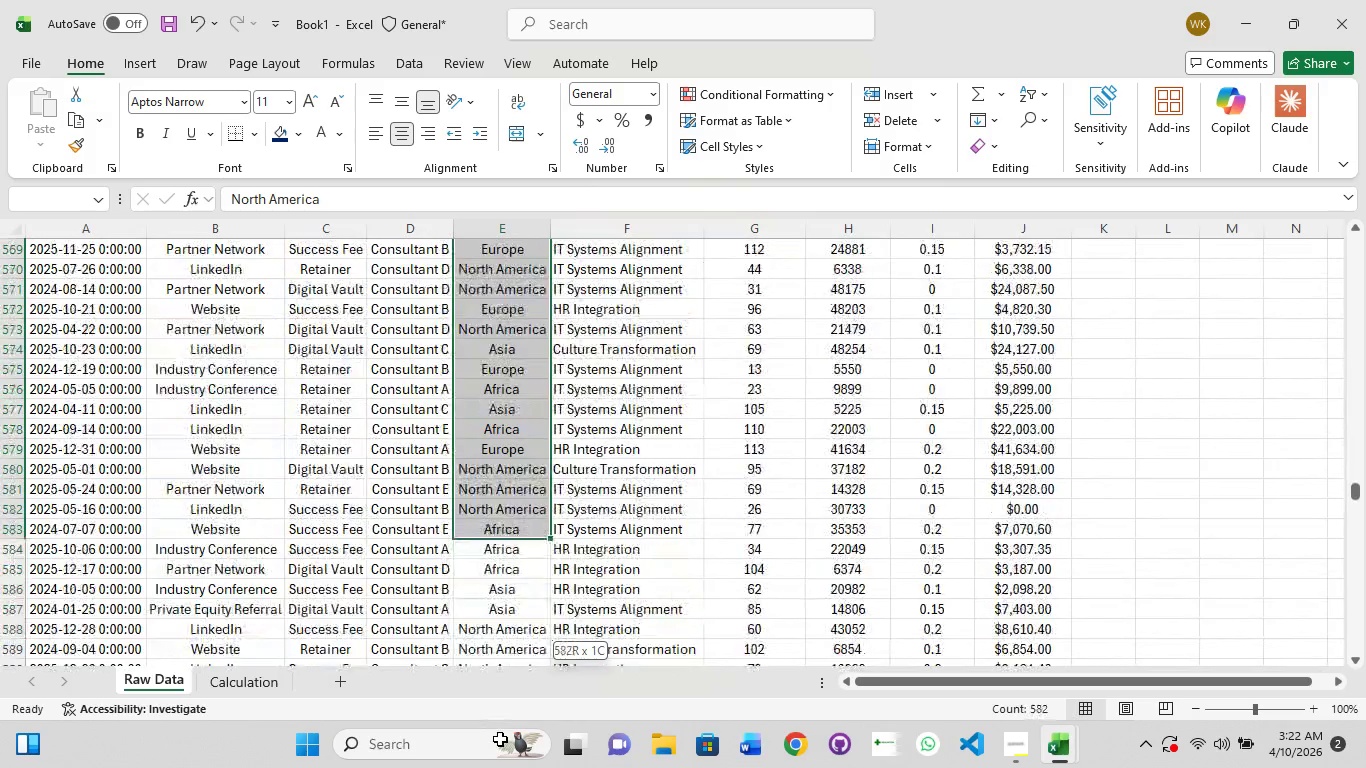 
hold_key(key=ShiftLeft, duration=1.51)
 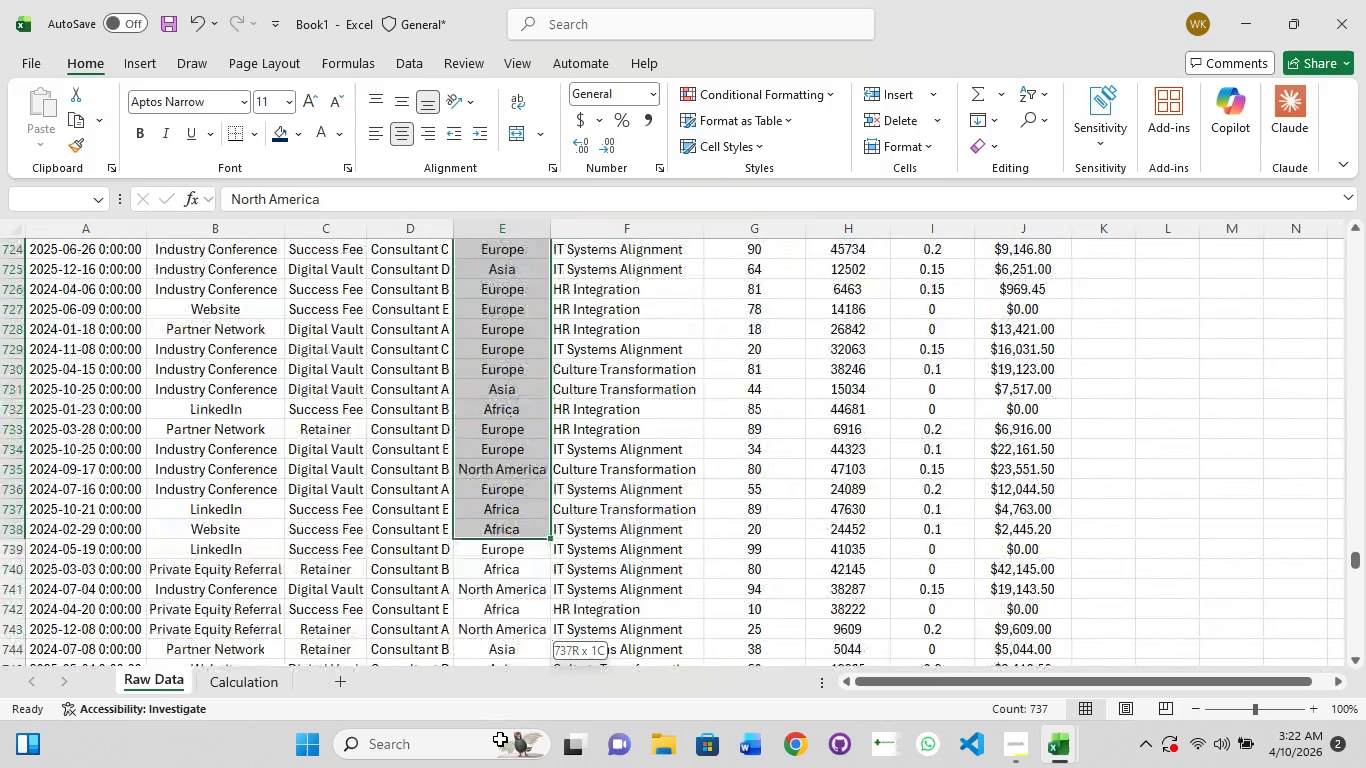 
hold_key(key=ShiftLeft, duration=1.5)
 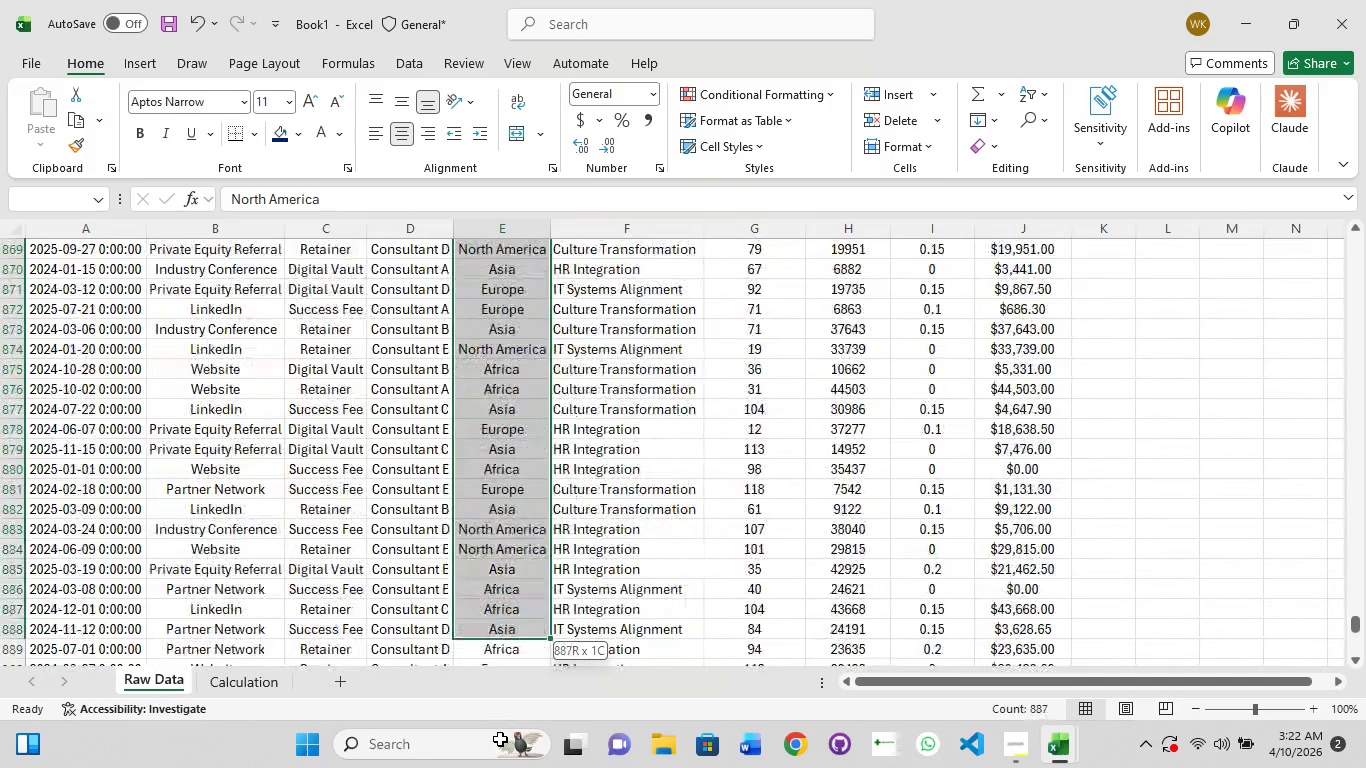 
hold_key(key=ShiftLeft, duration=1.5)
 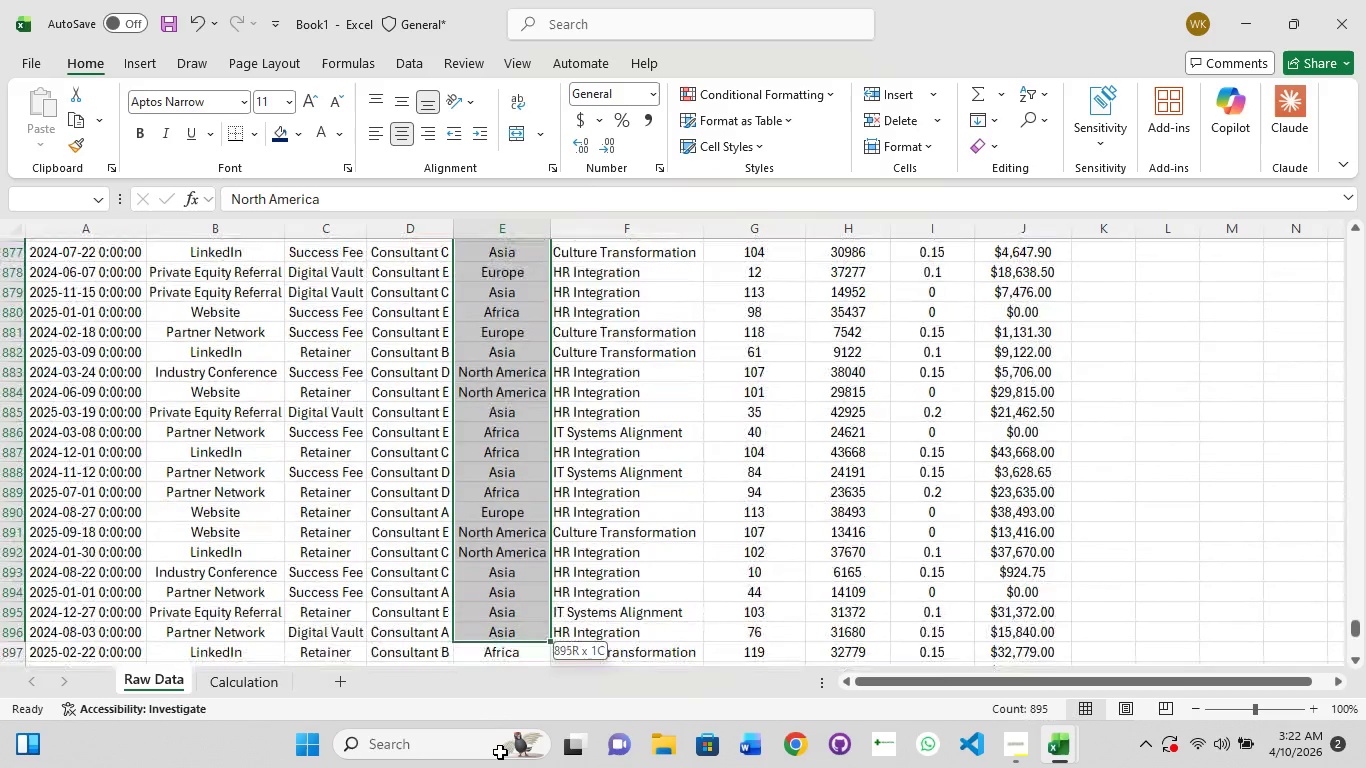 
hold_key(key=ShiftLeft, duration=1.52)
 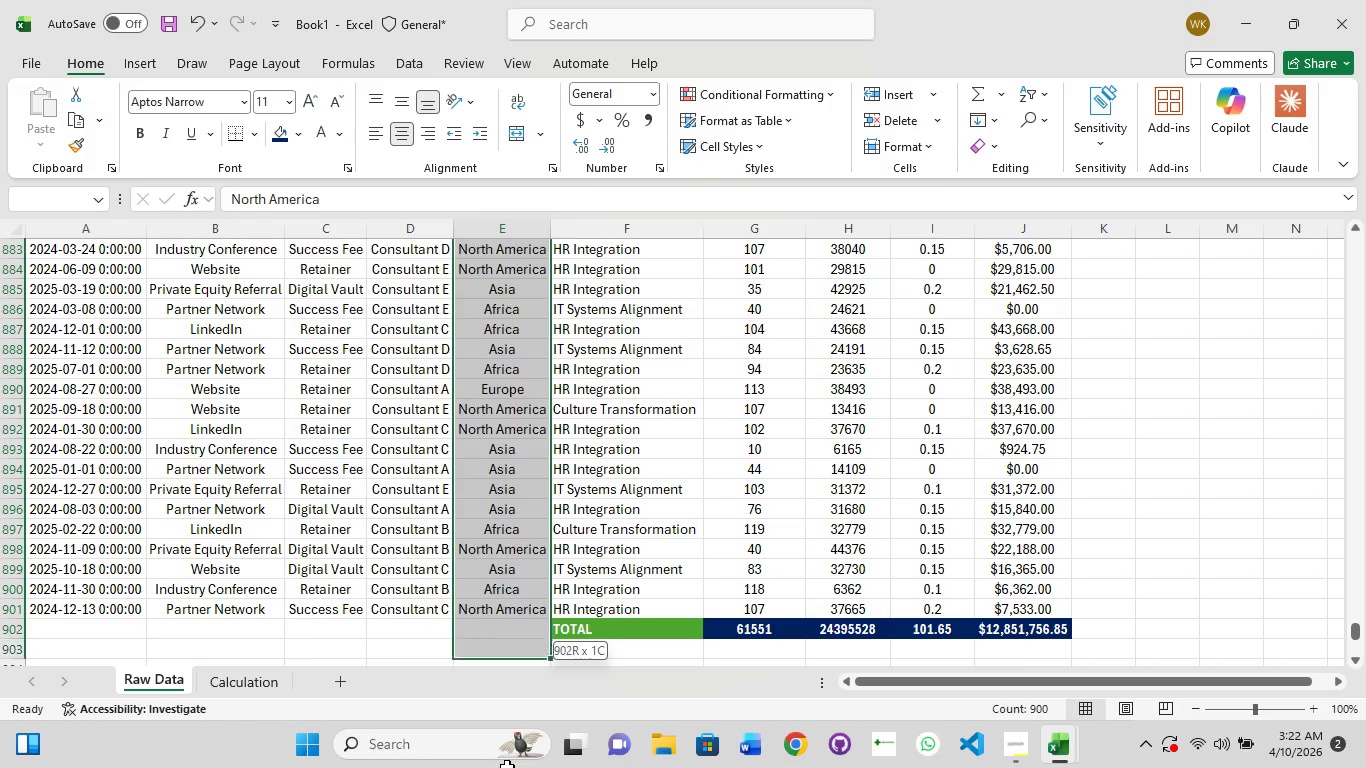 
hold_key(key=ShiftLeft, duration=1.5)
 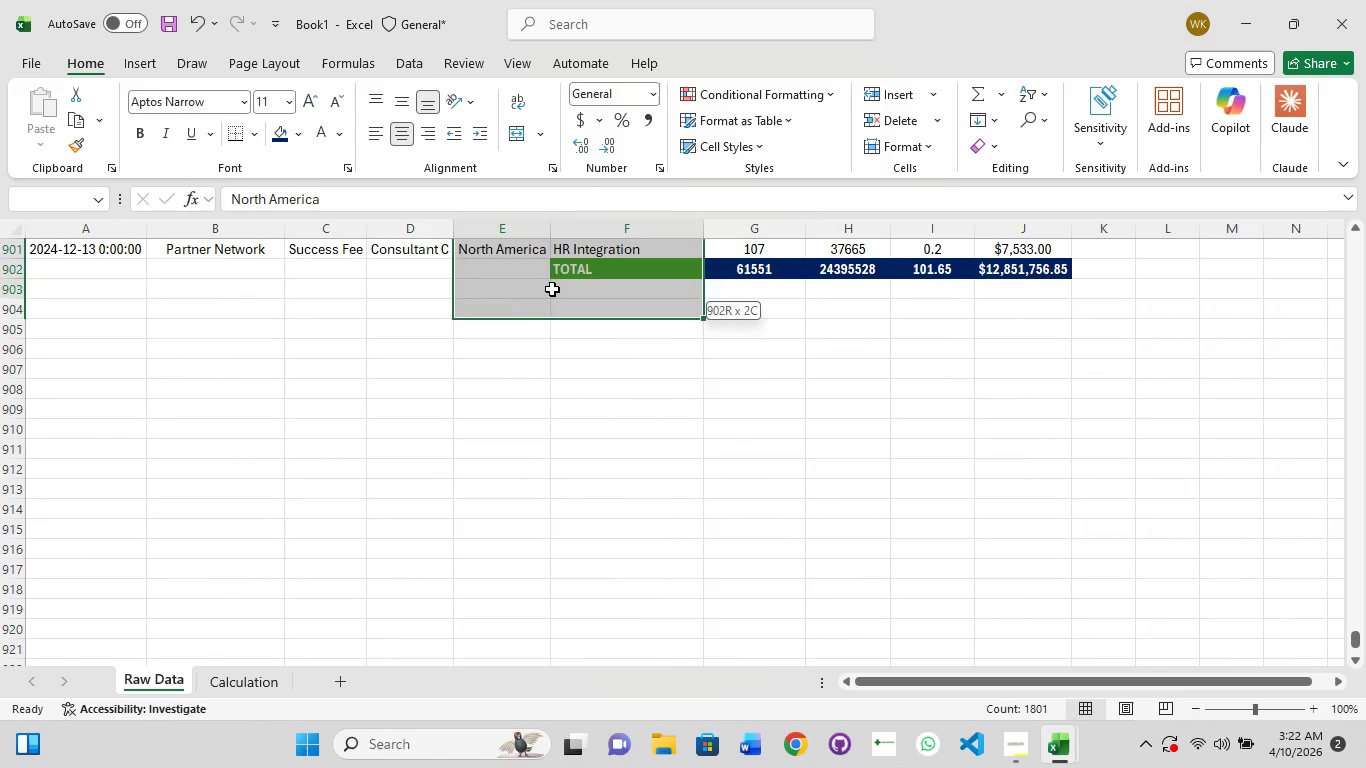 
hold_key(key=ShiftLeft, duration=1.52)
 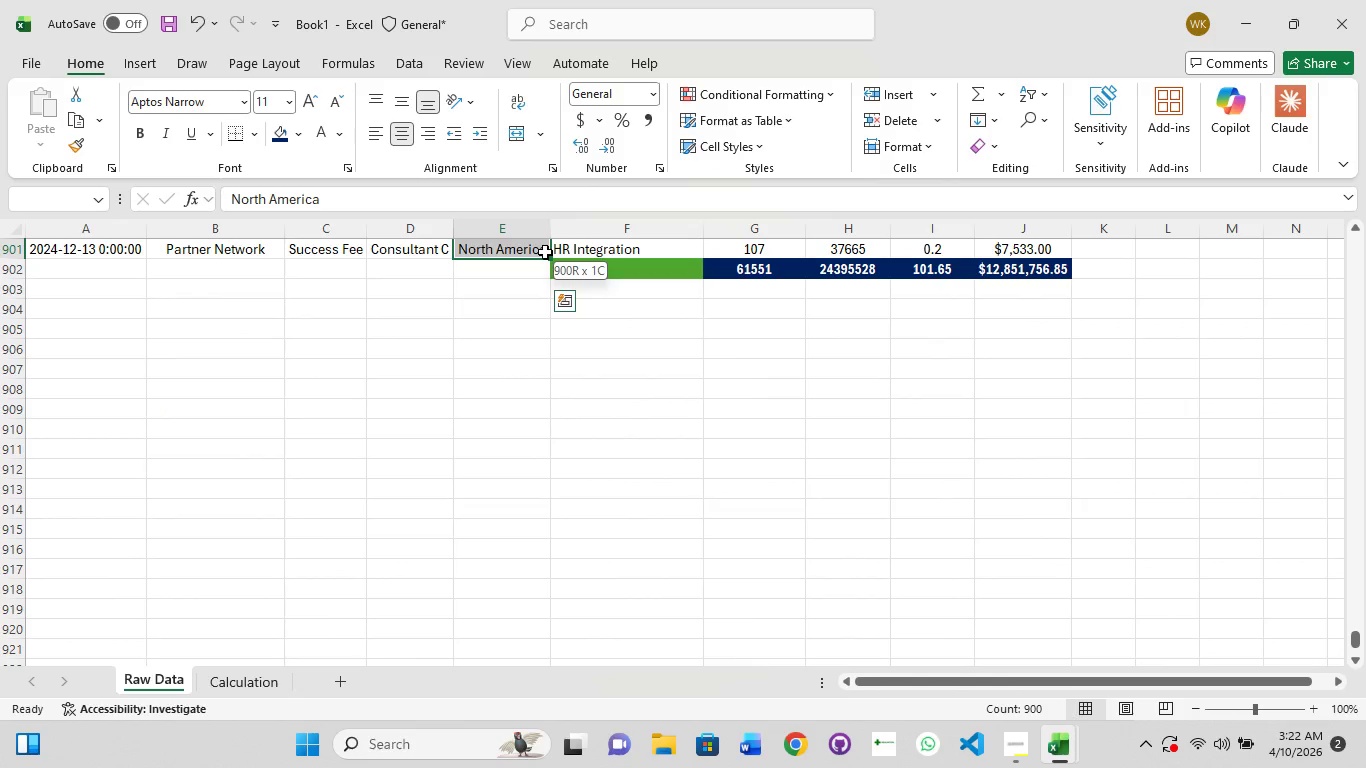 
hold_key(key=ShiftLeft, duration=0.41)
 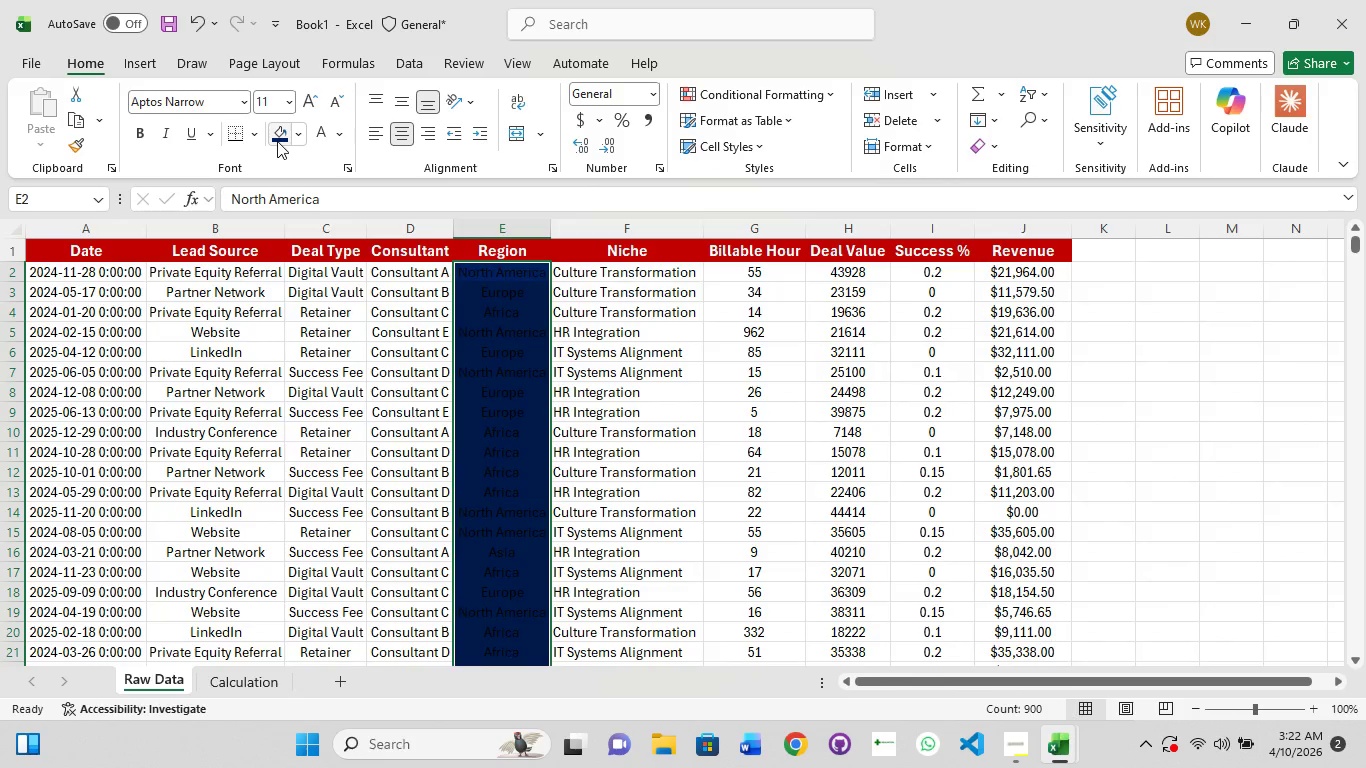 
wait(6.5)
 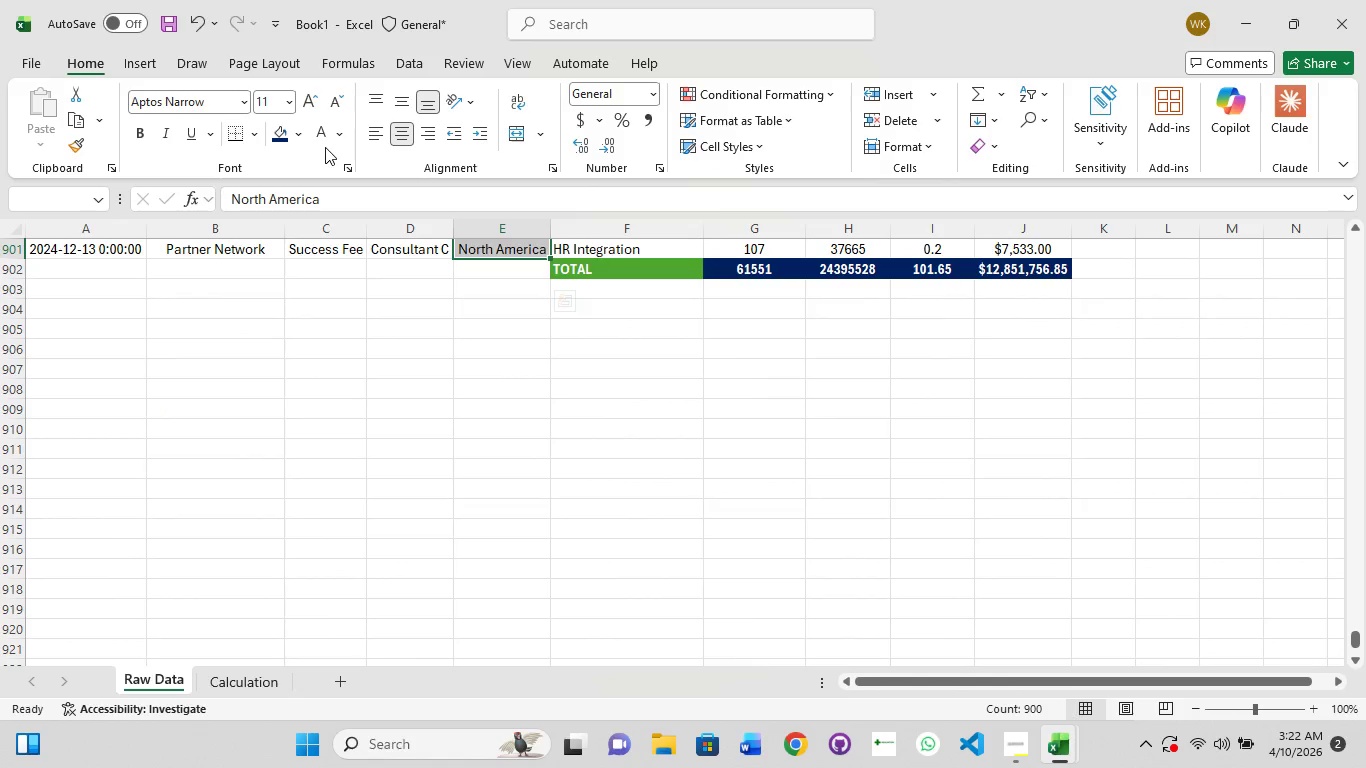 
left_click([316, 141])
 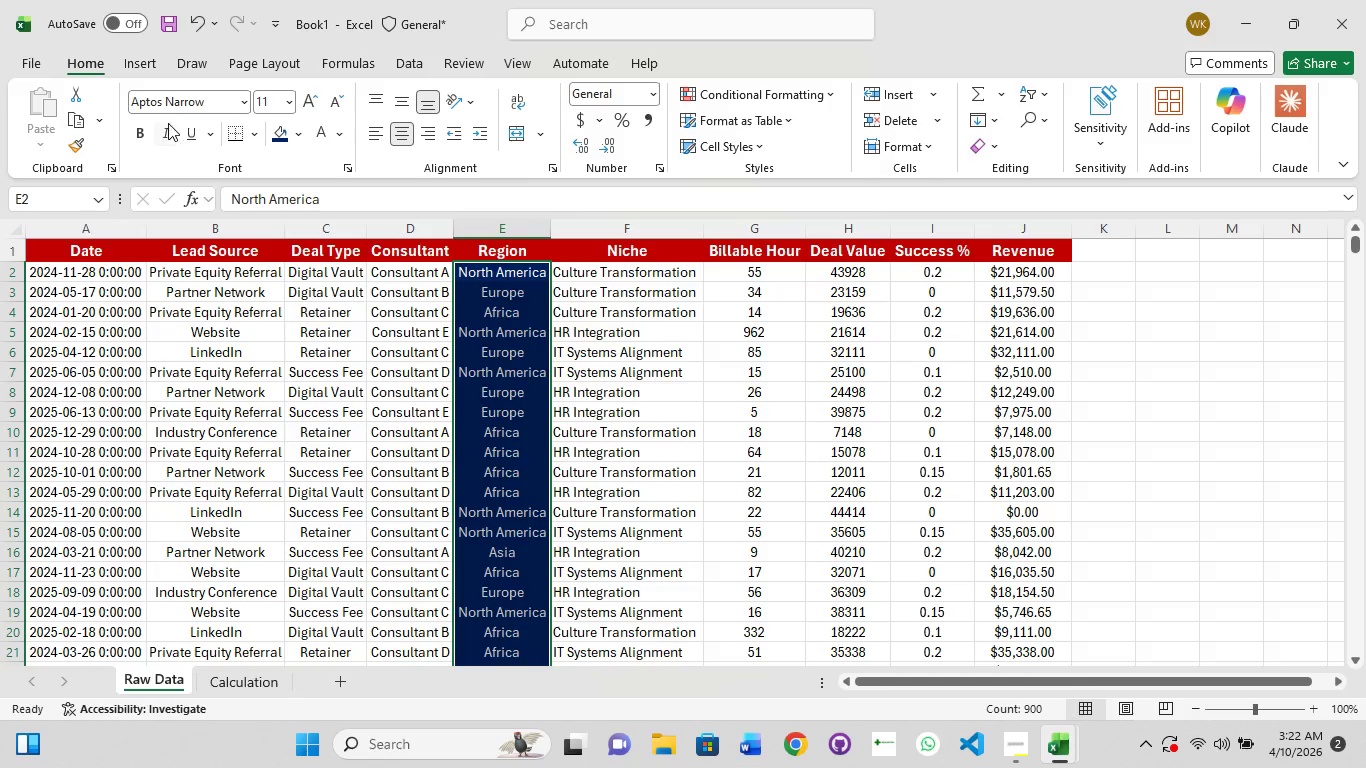 
left_click([143, 128])
 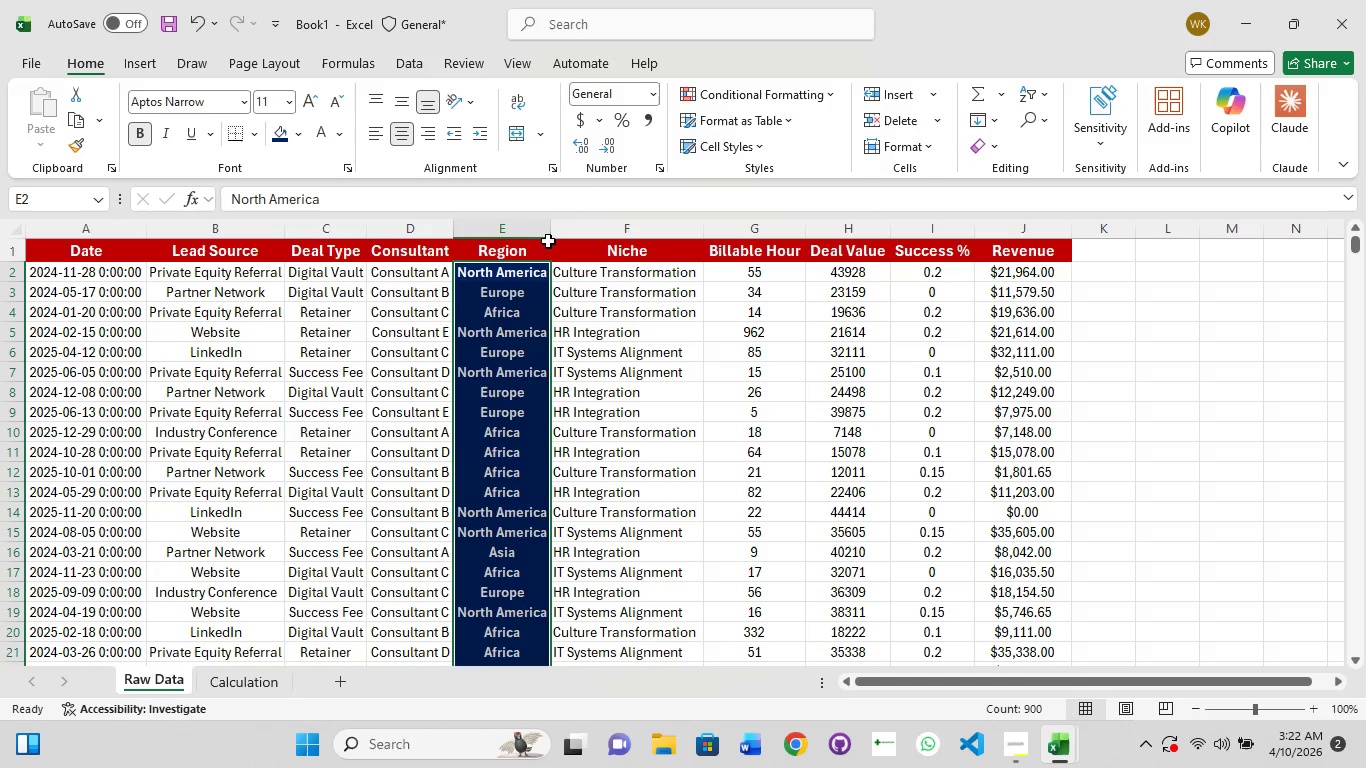 
left_click_drag(start_coordinate=[554, 230], to_coordinate=[575, 230])
 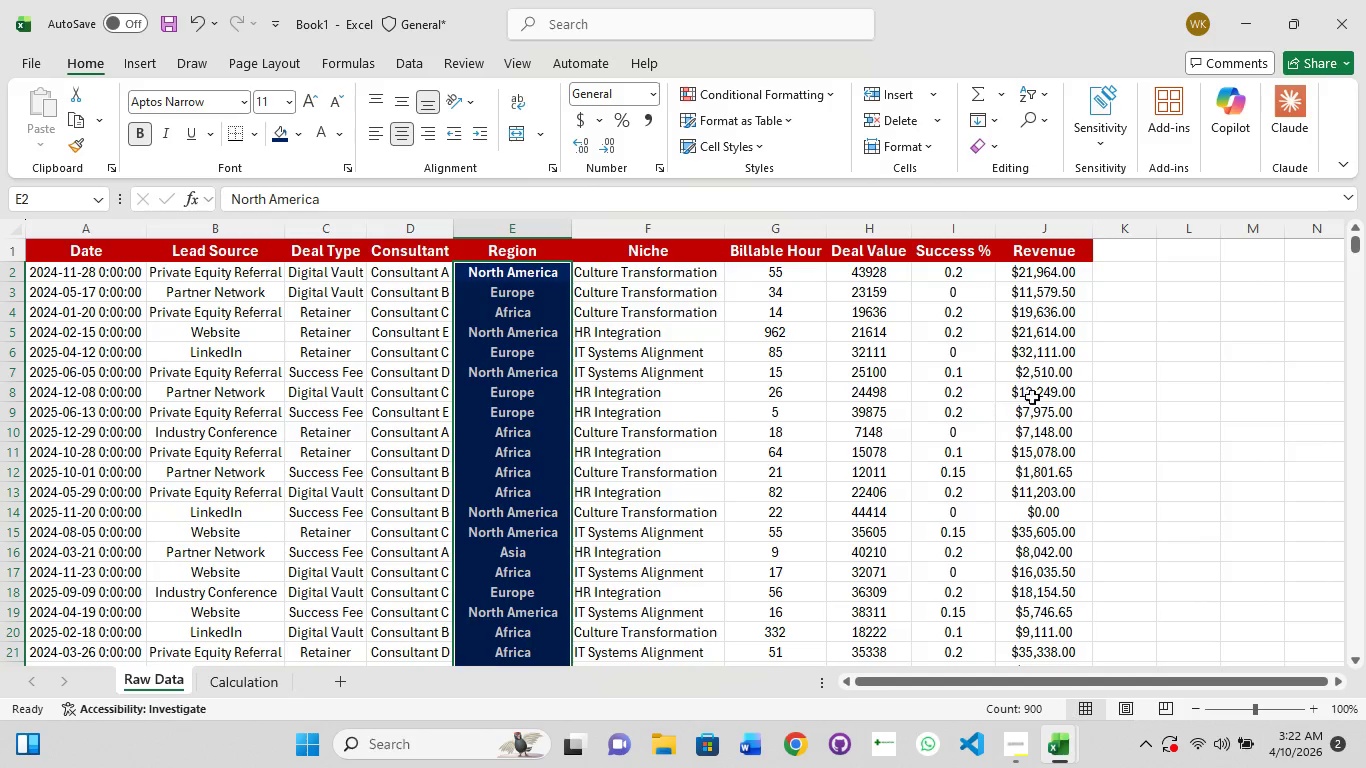 
left_click([1267, 422])
 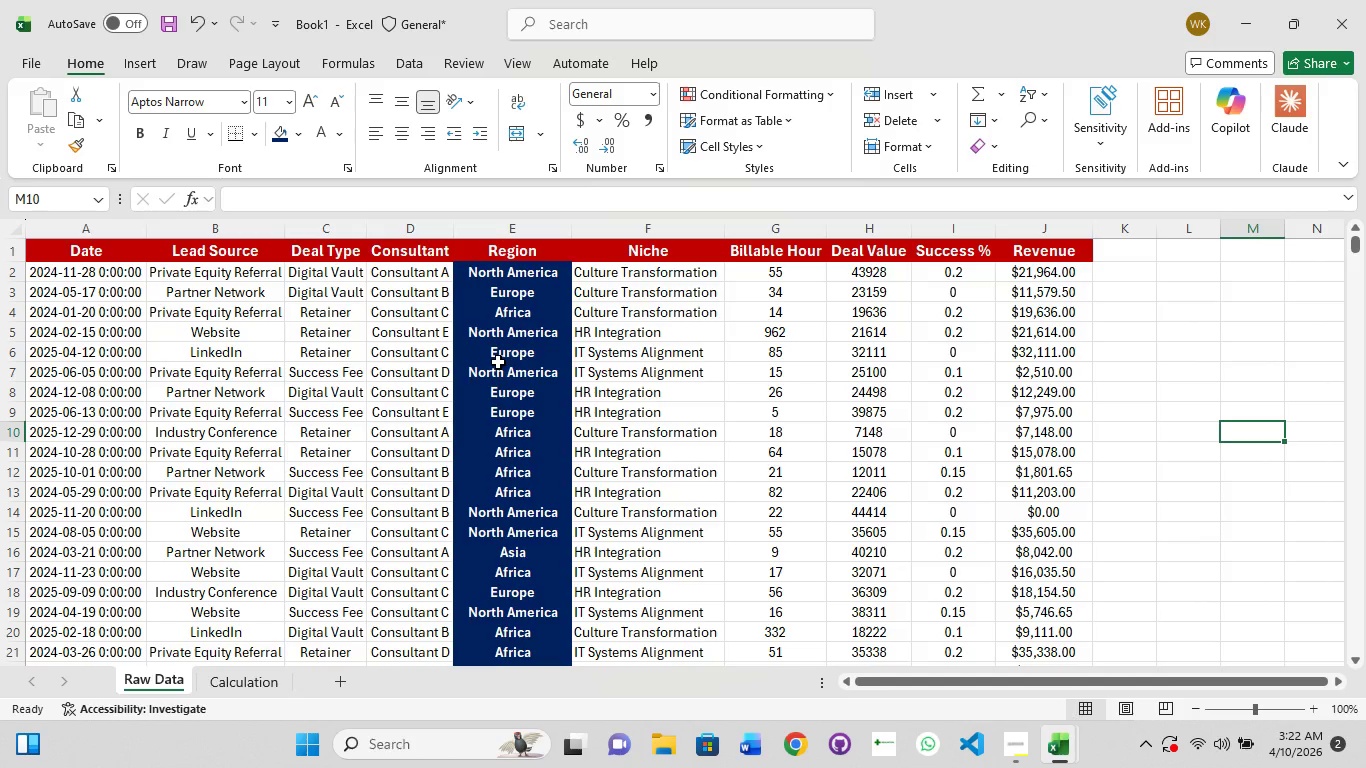 
scroll: coordinate [499, 358], scroll_direction: up, amount: 8.0
 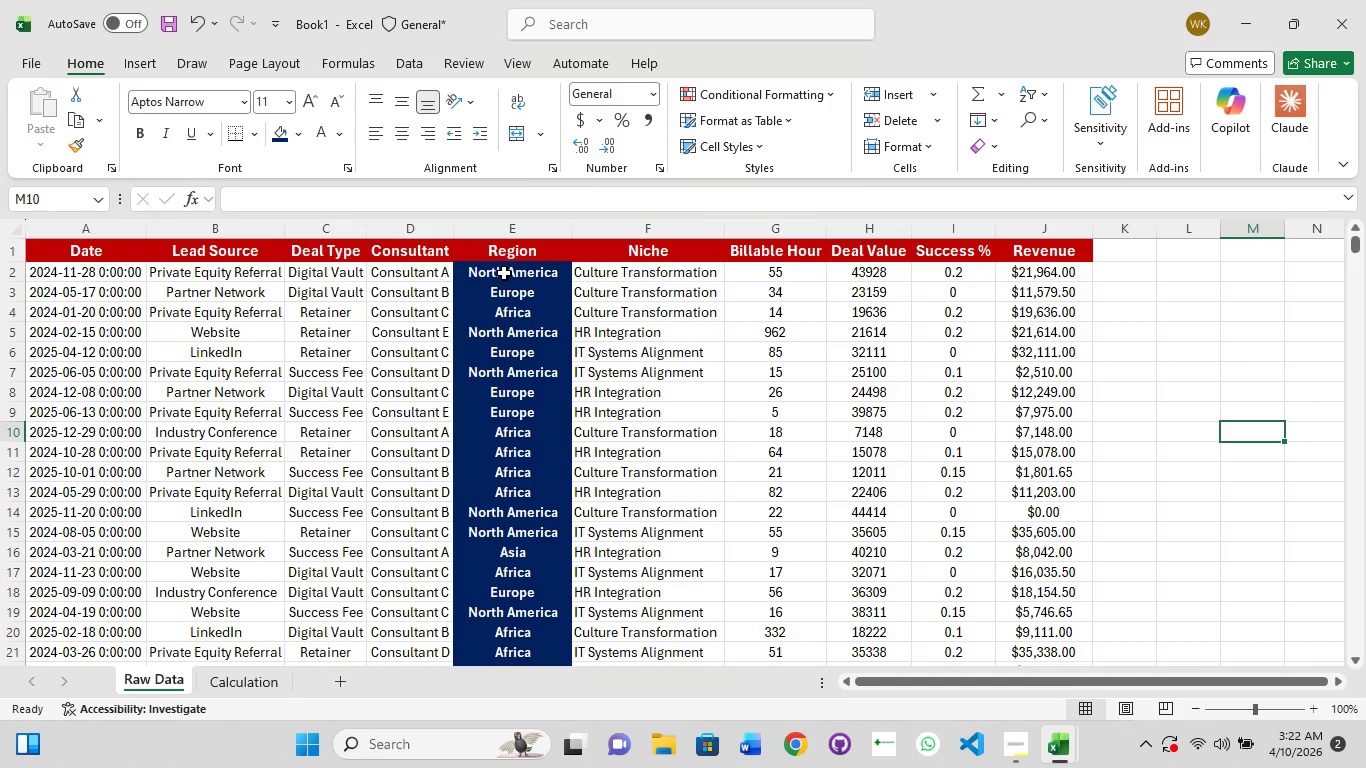 
left_click([505, 272])
 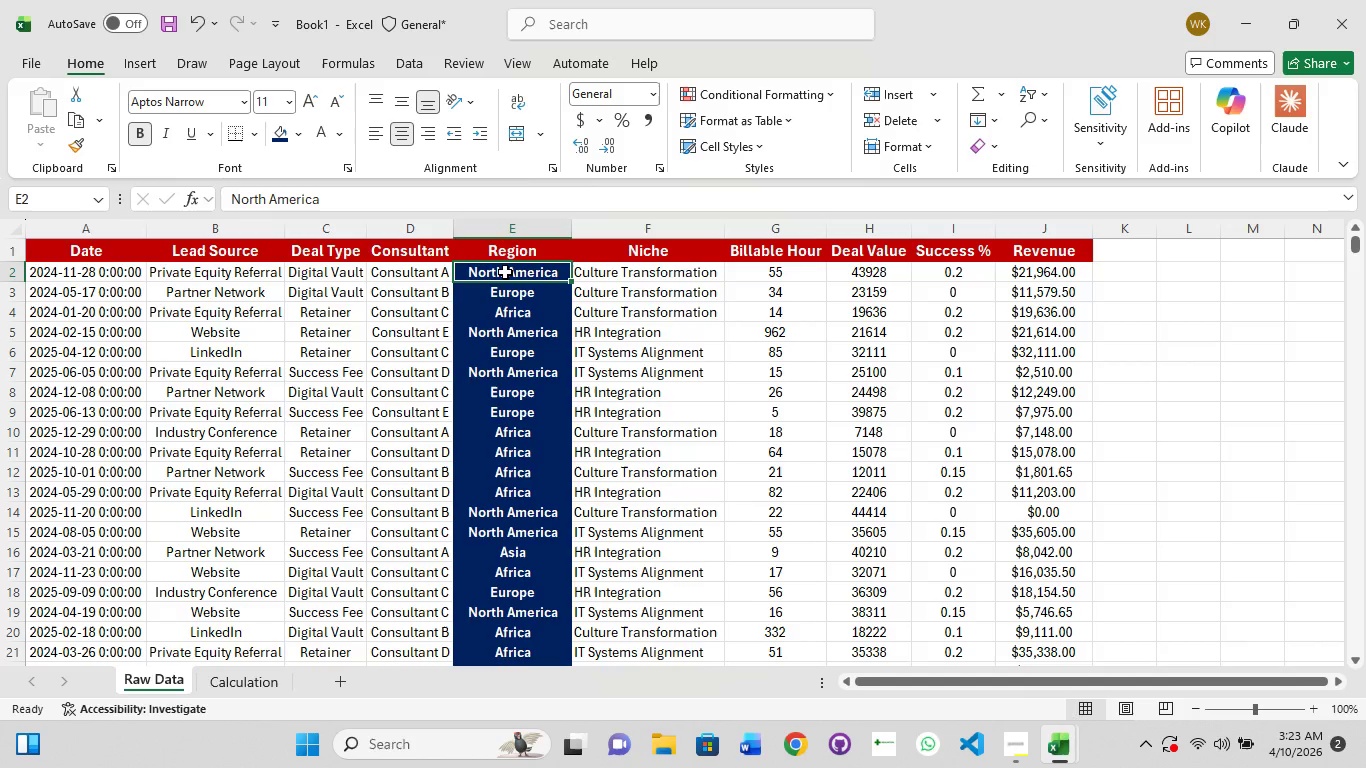 
key(Control+Z)
 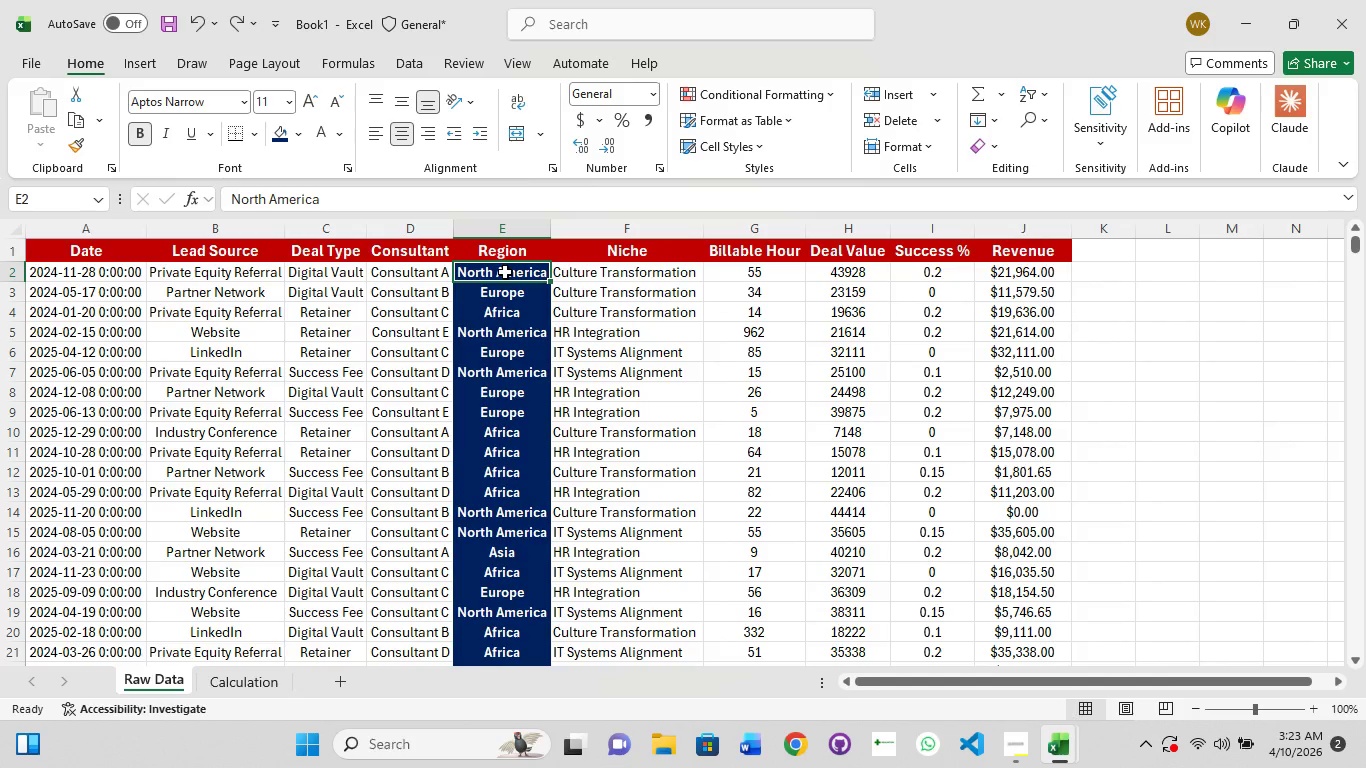 
key(Control+Z)
 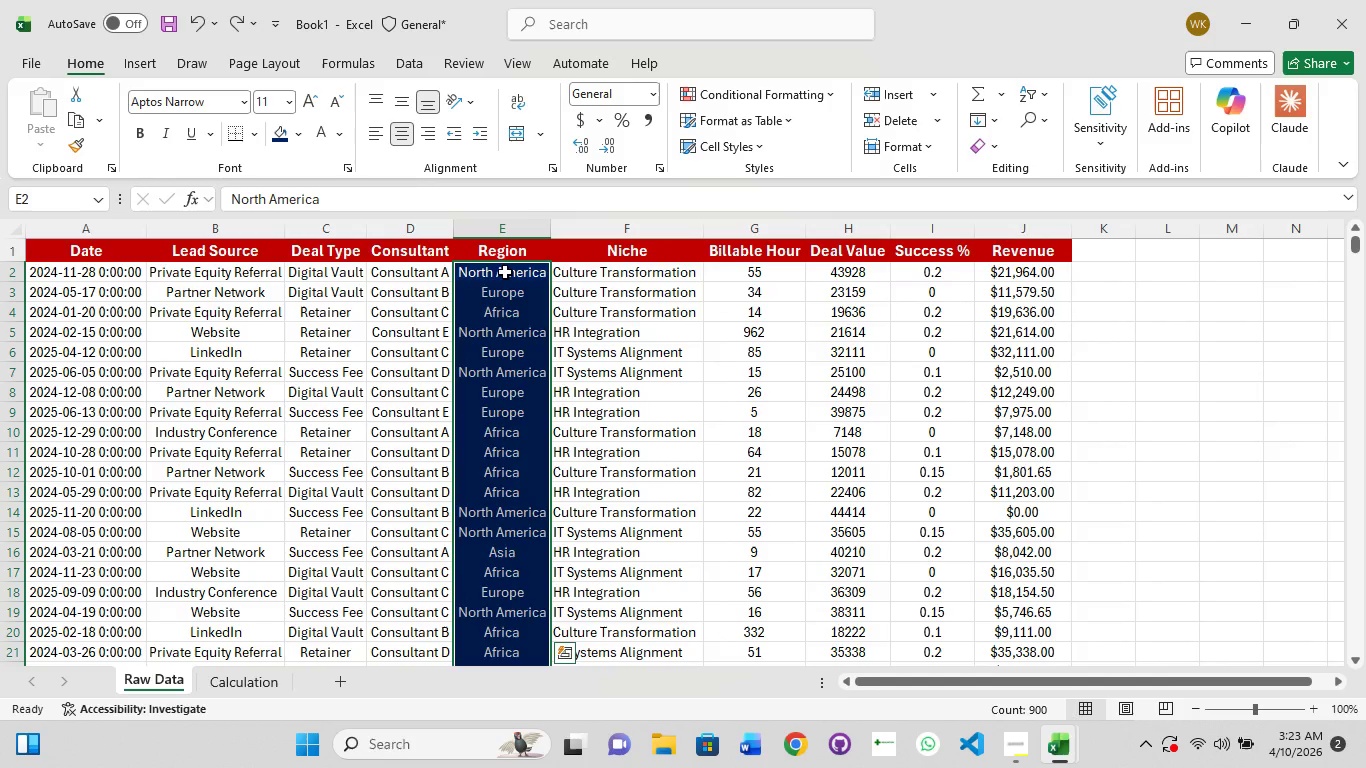 
key(Control+Z)
 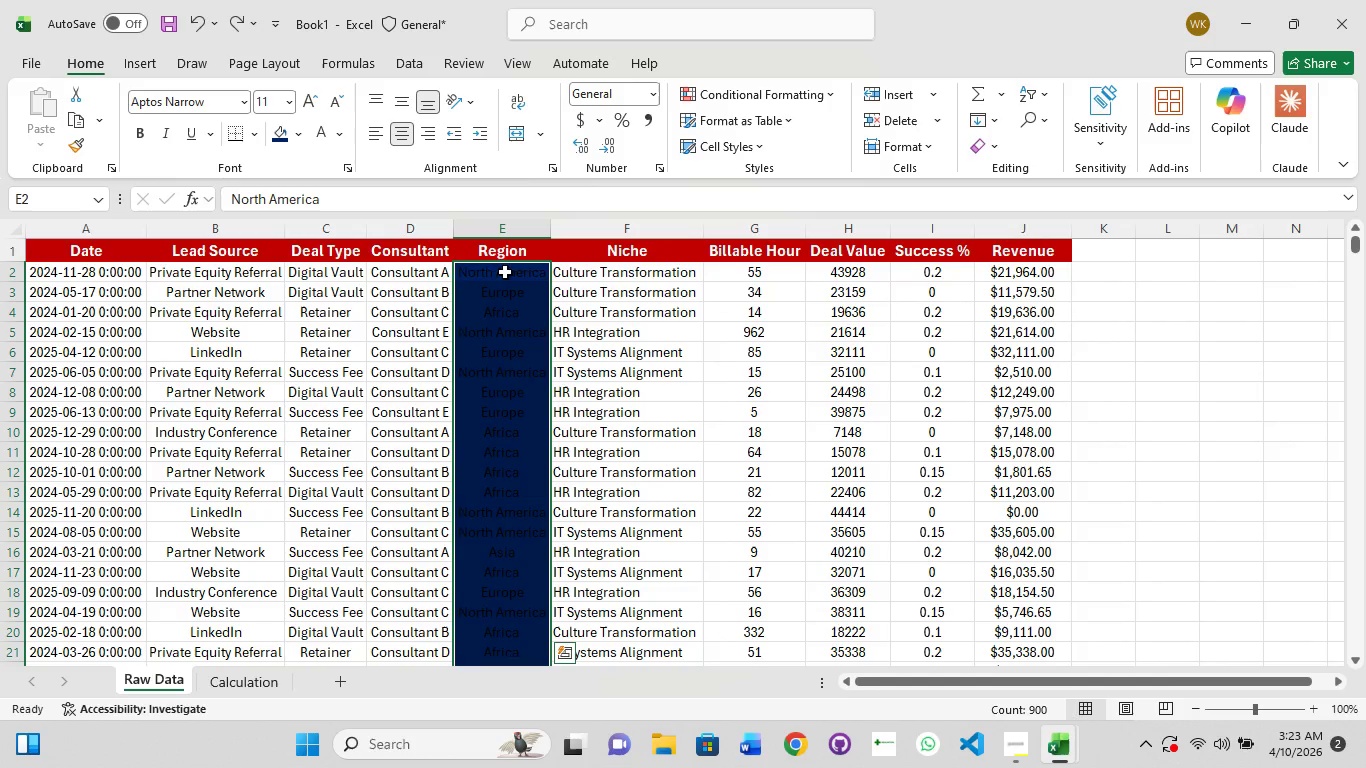 
key(Control+Z)
 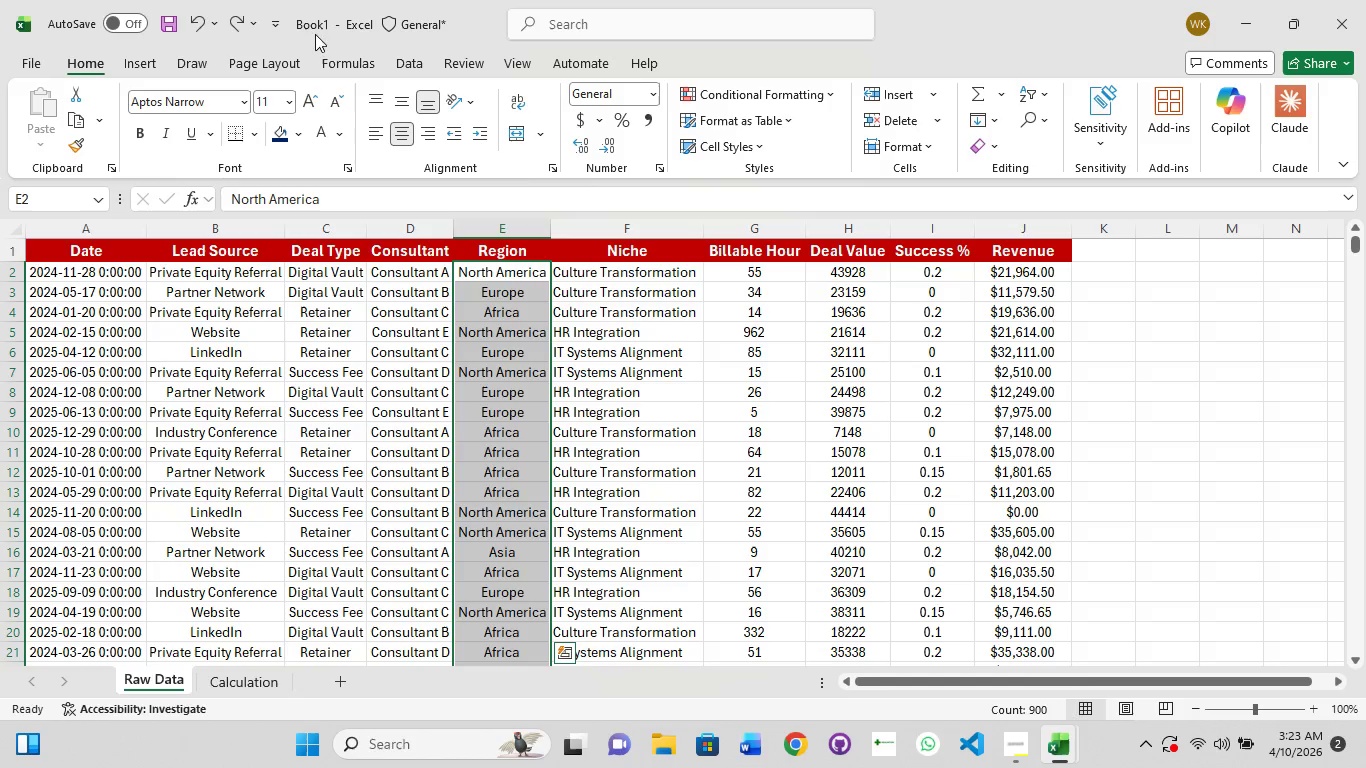 
left_click([233, 25])
 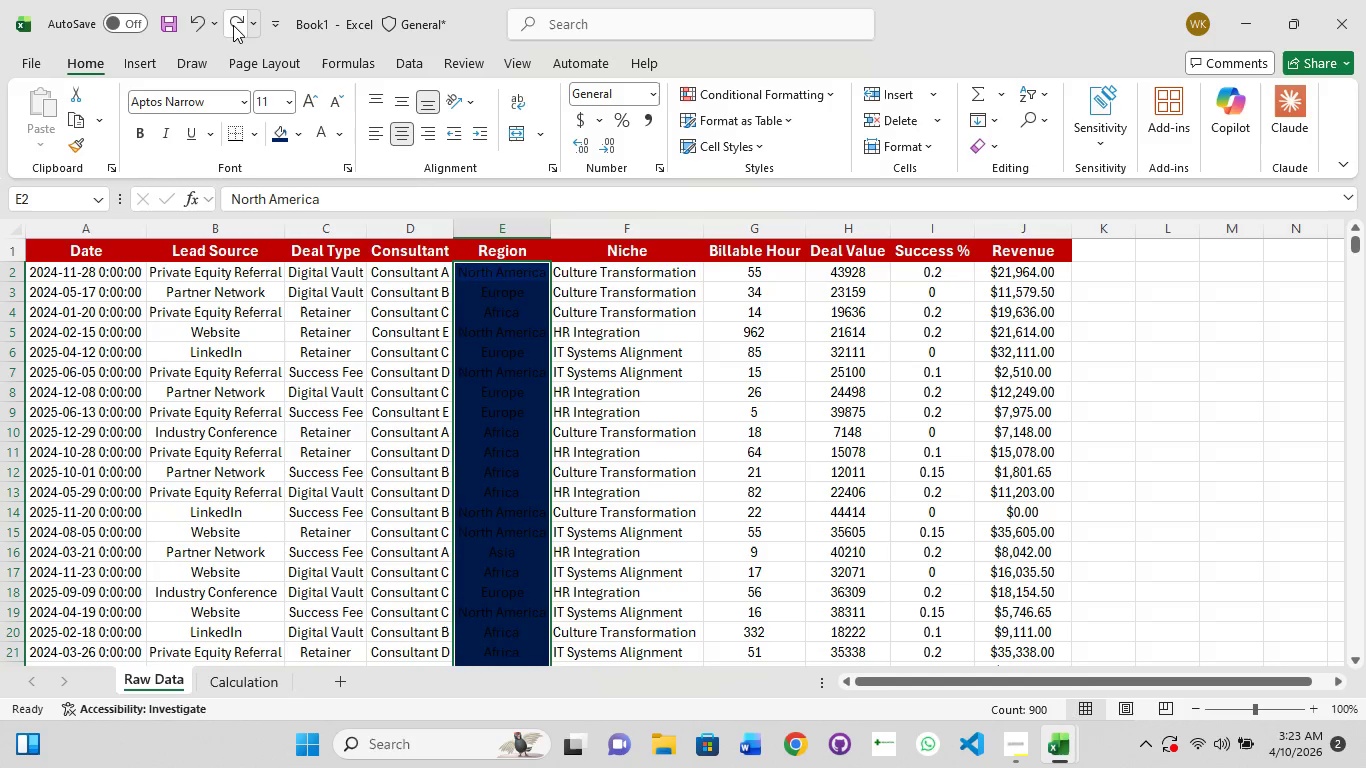 
left_click([233, 25])
 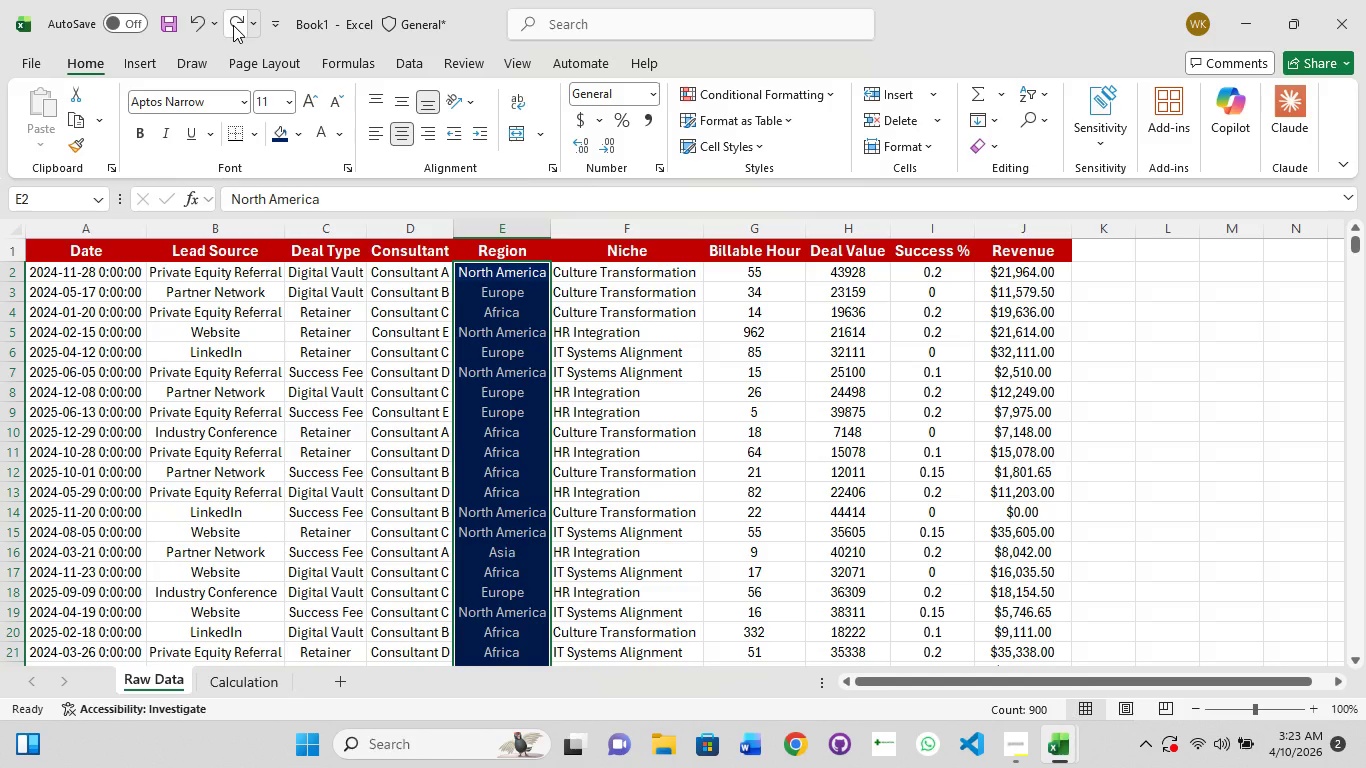 
left_click([233, 25])
 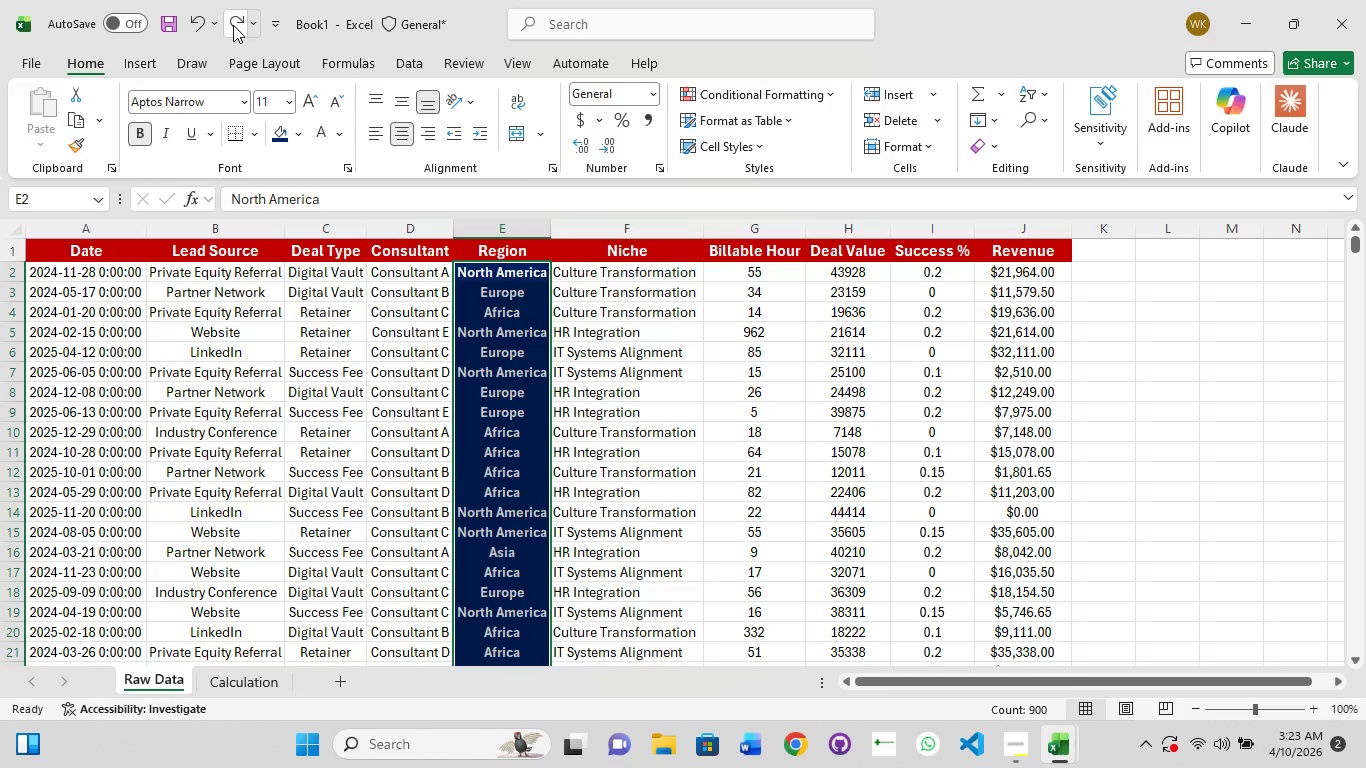 
left_click([233, 25])
 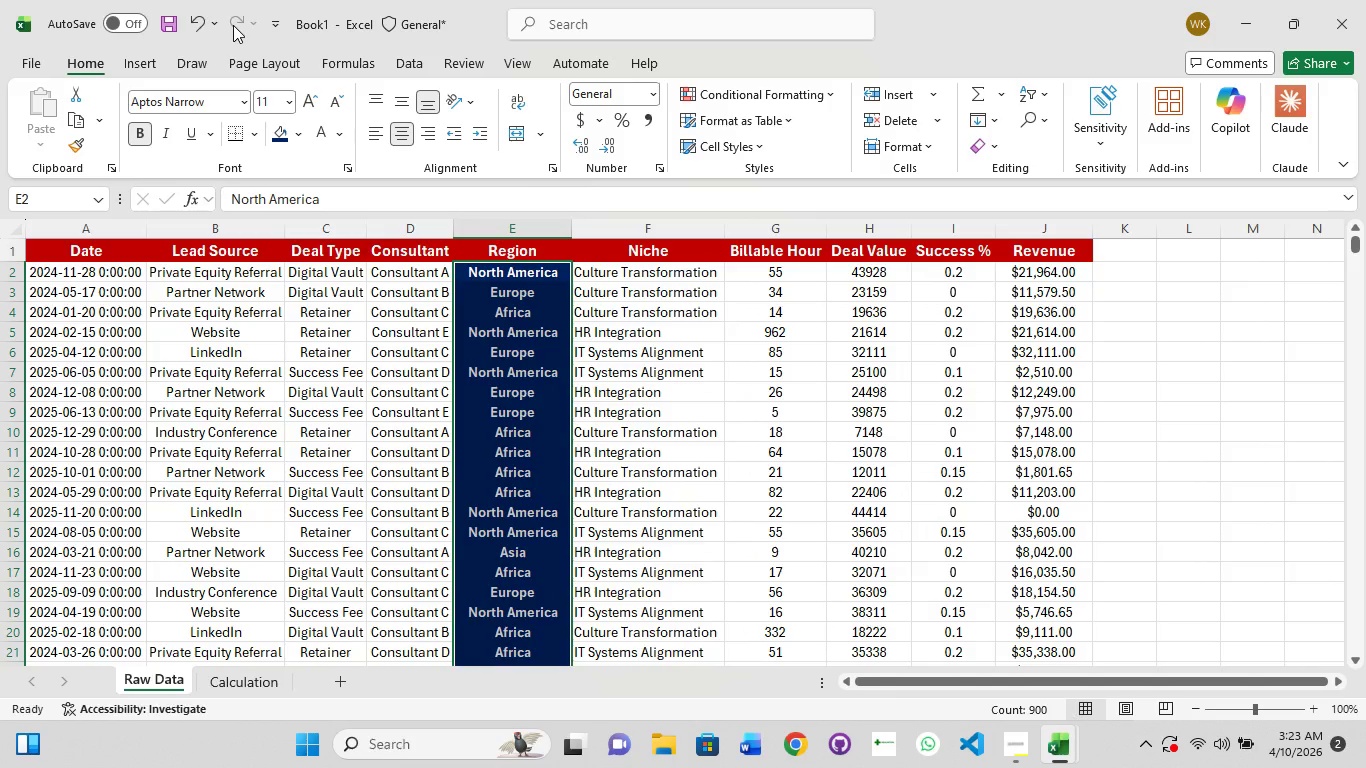 
left_click([233, 25])
 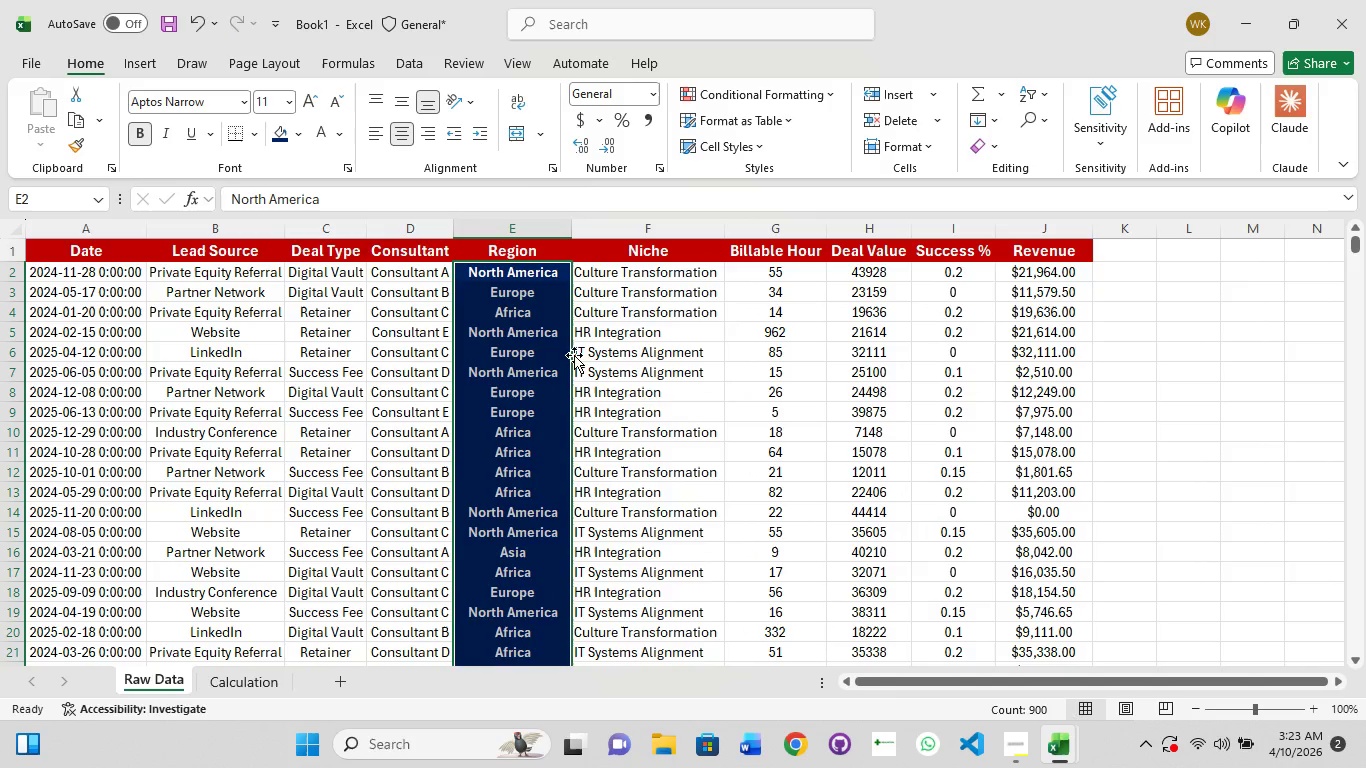 
left_click([561, 349])
 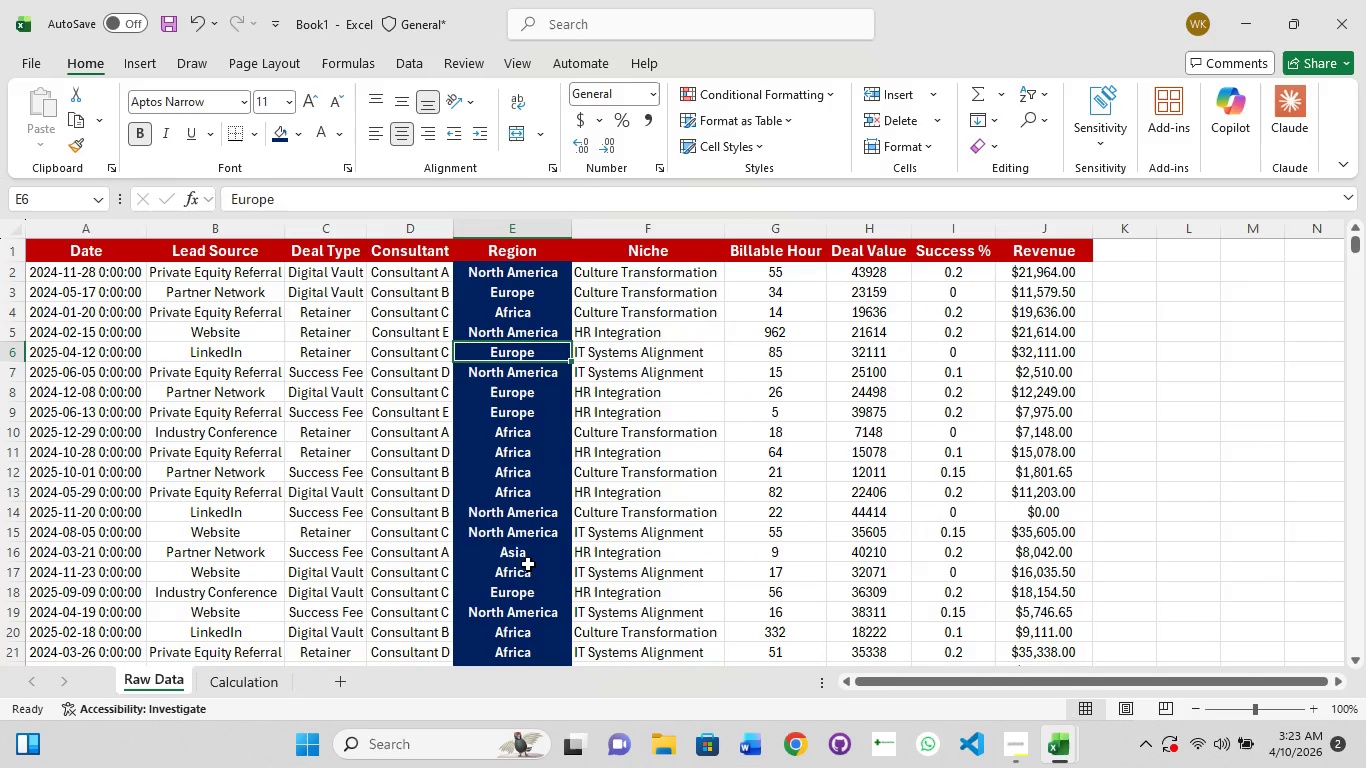 
left_click([1045, 510])
 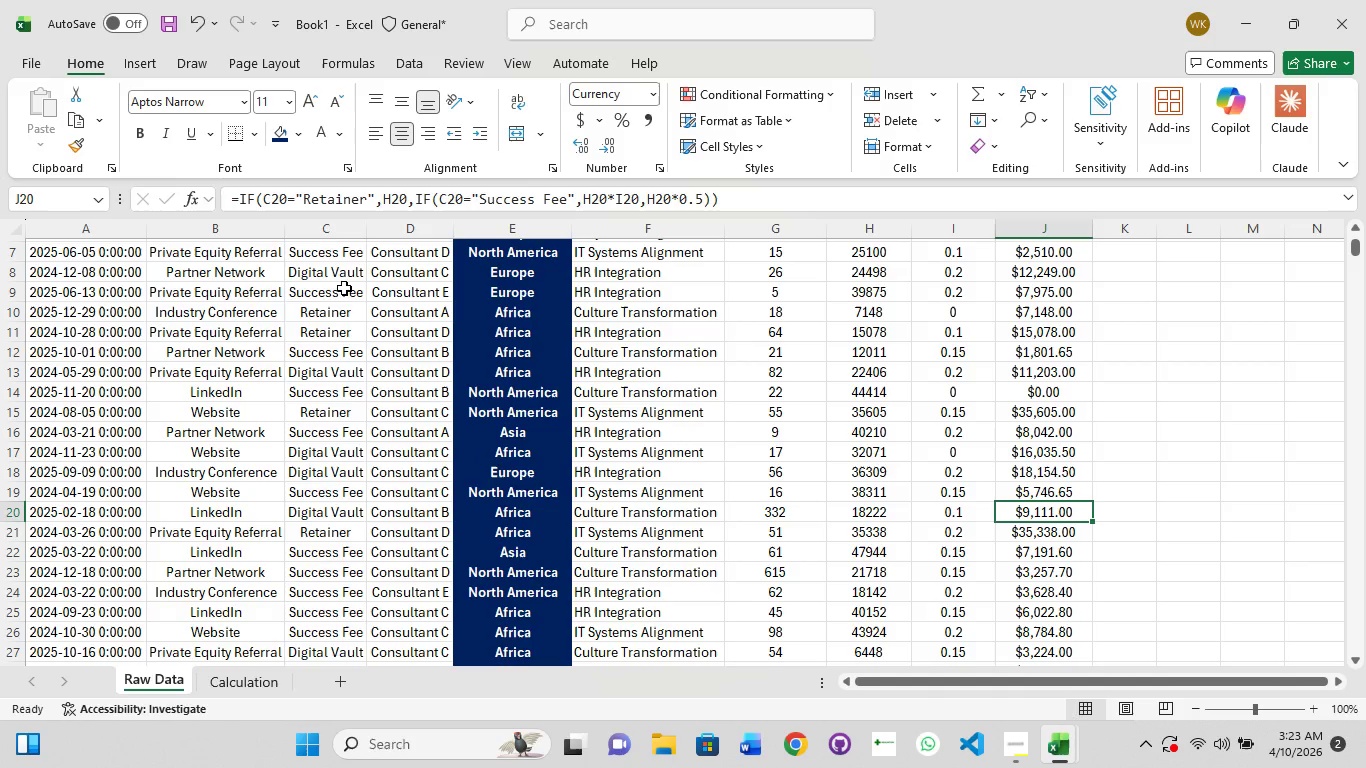 
scroll: coordinate [566, 414], scroll_direction: down, amount: 18.0
 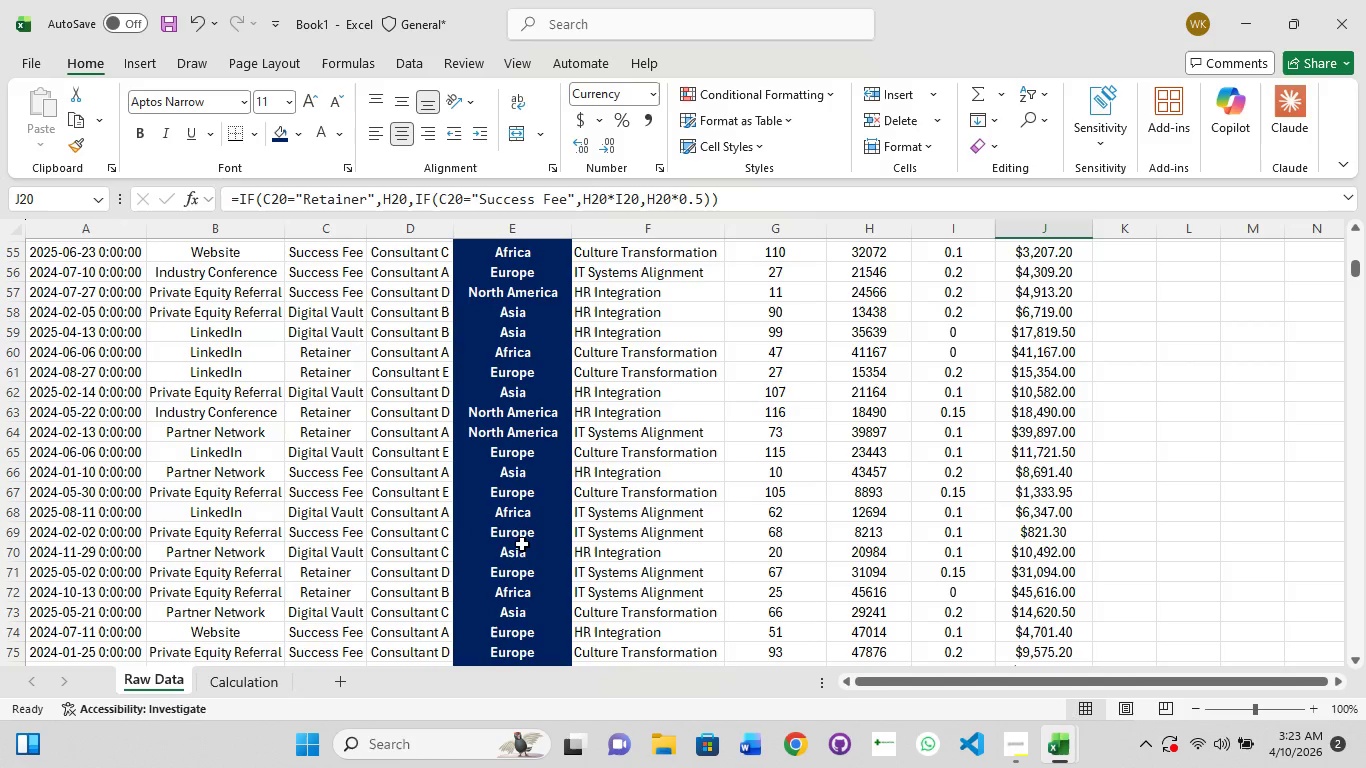 
key(Control+Z)
 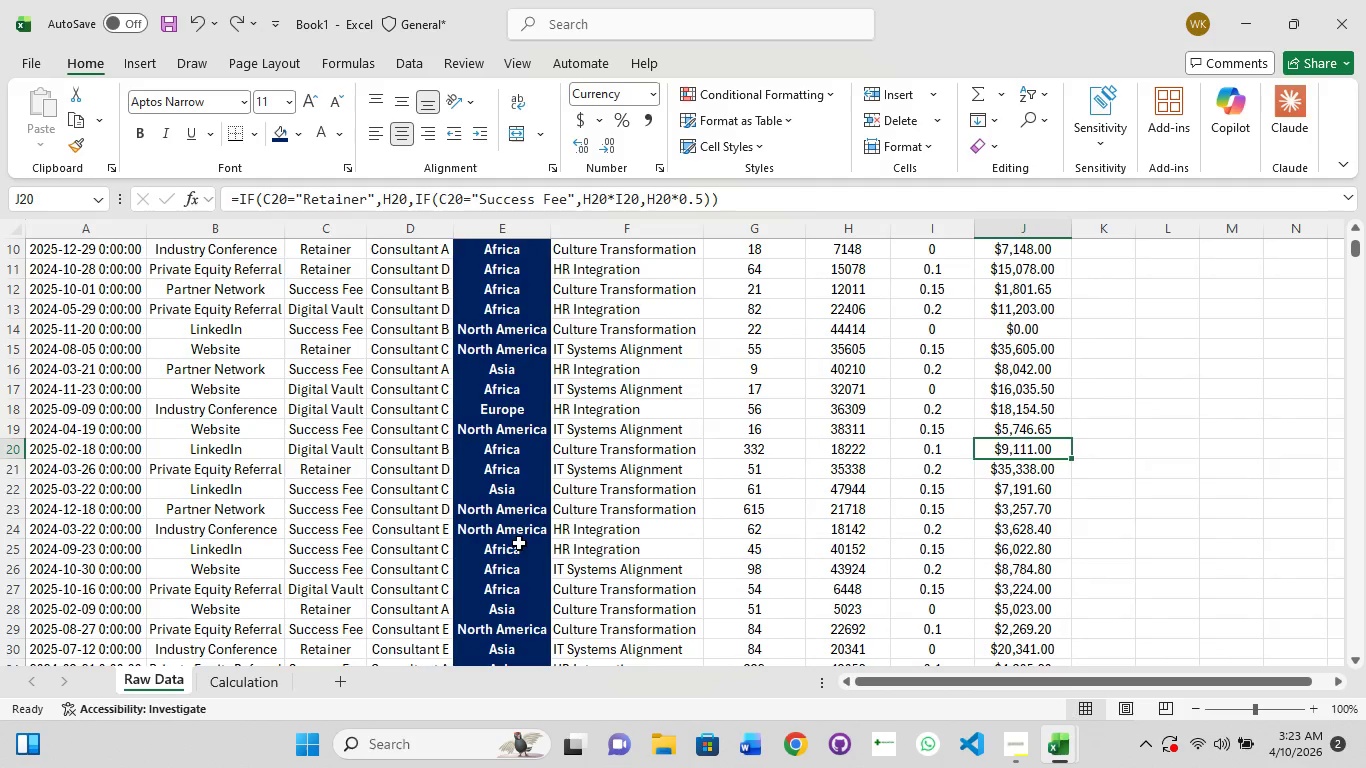 
key(Control+Z)
 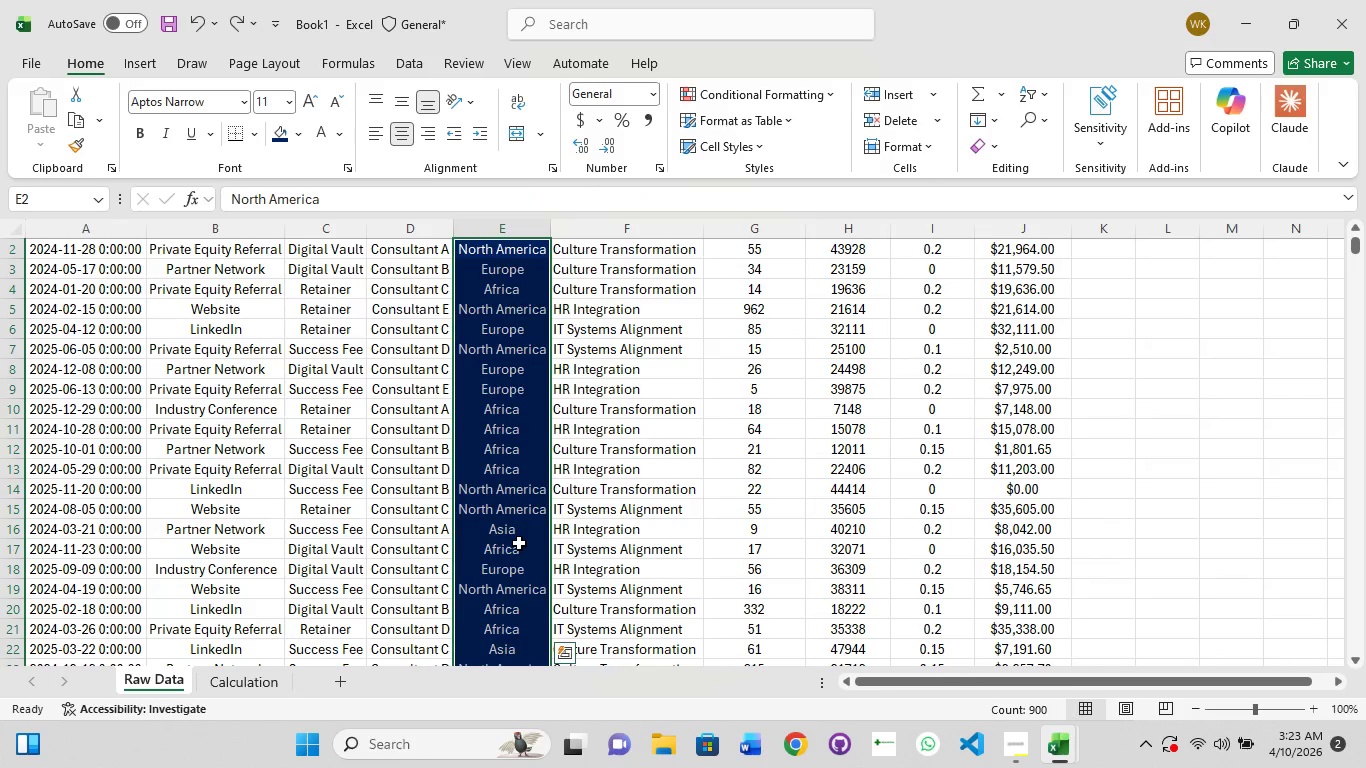 
key(Control+Z)
 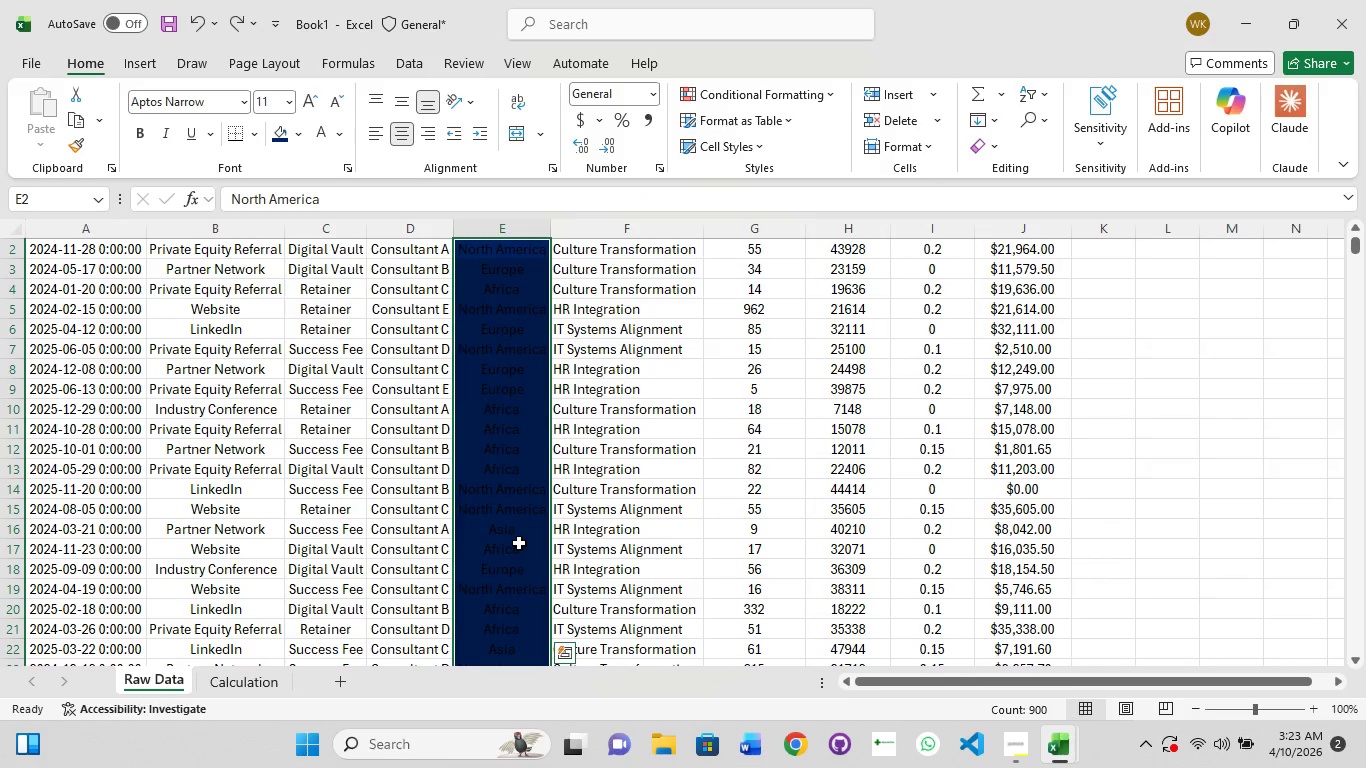 
key(Control+Z)
 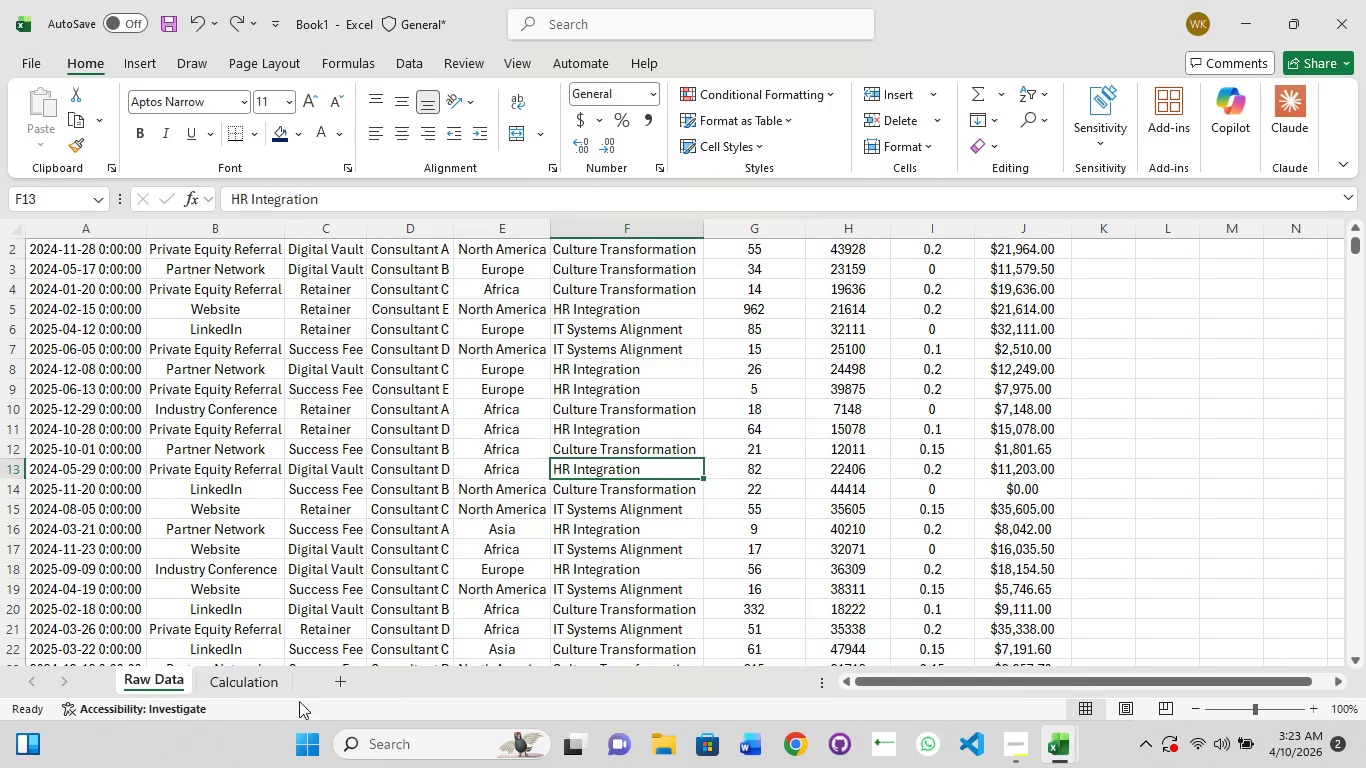 
left_click([239, 681])
 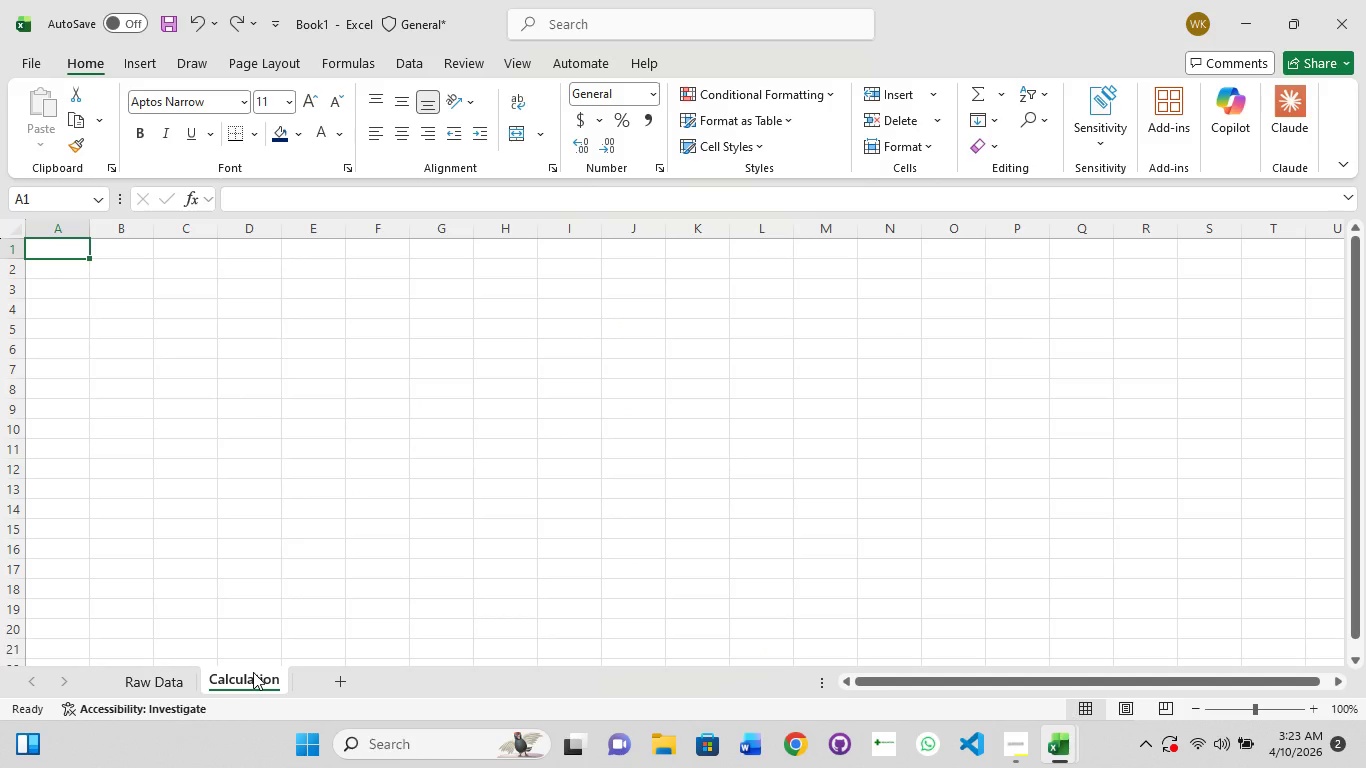 
wait(32.66)
 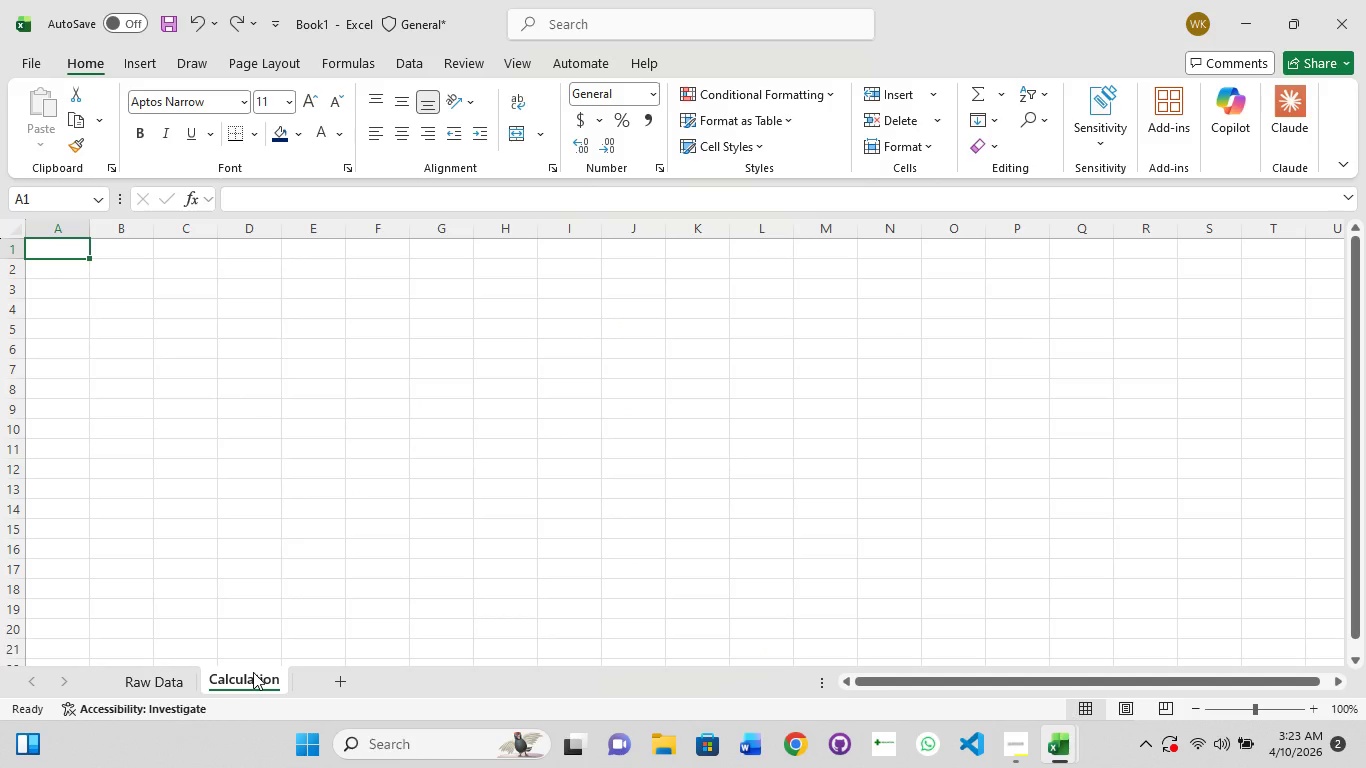 
left_click([133, 691])
 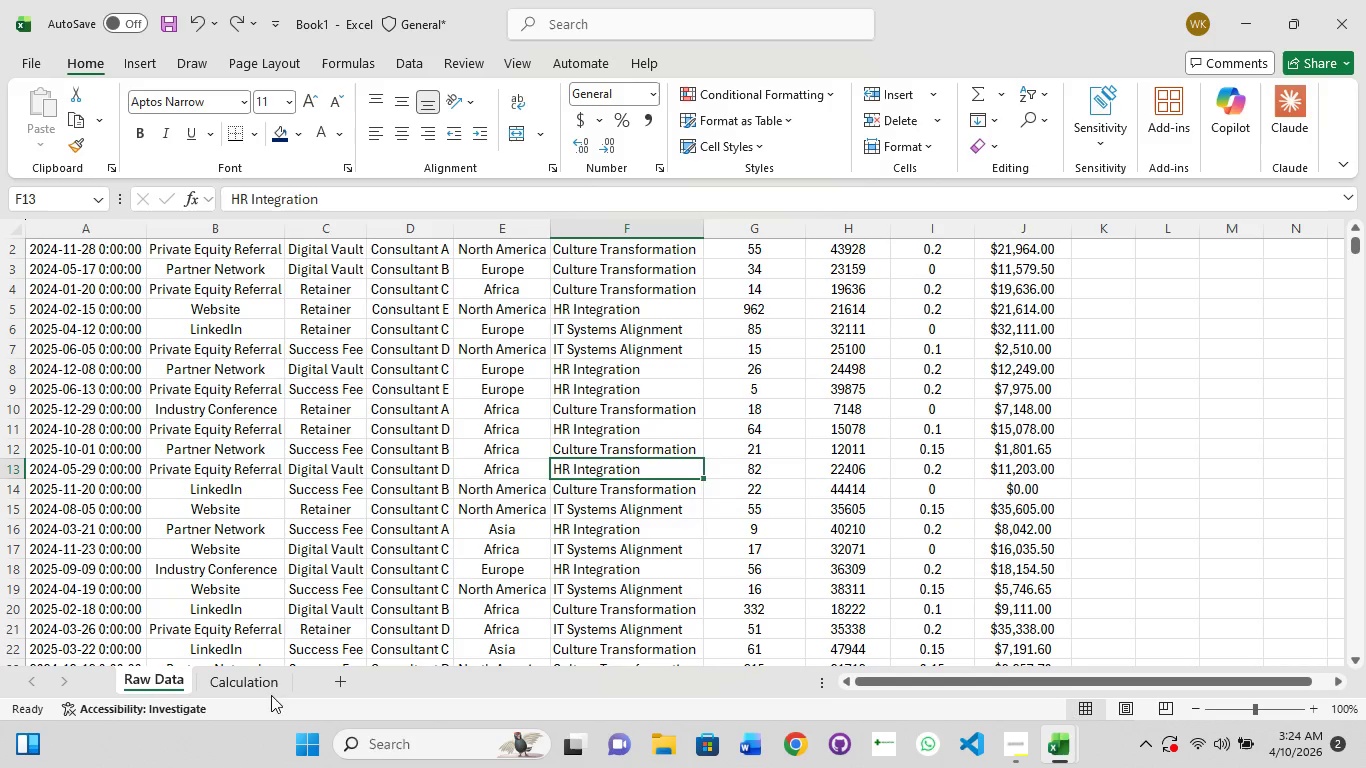 
left_click([249, 683])
 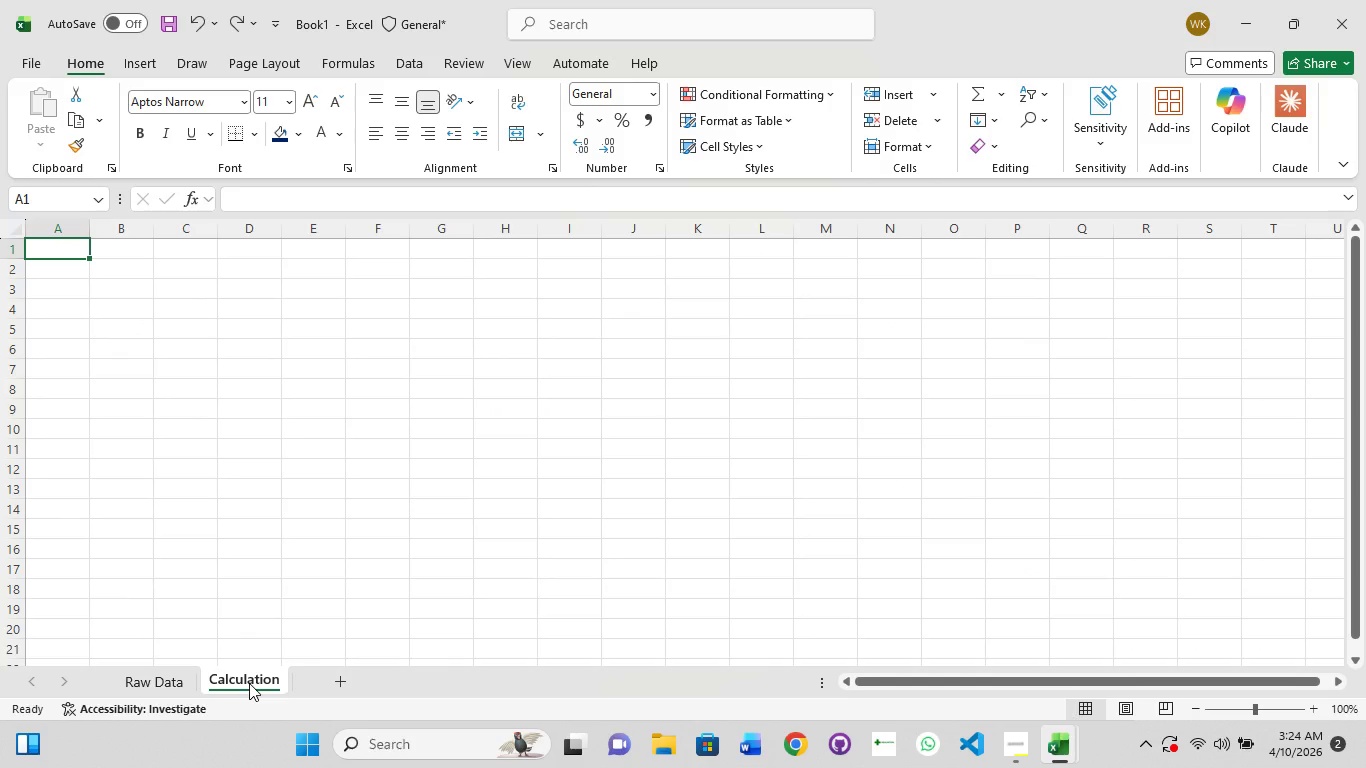 
wait(8.2)
 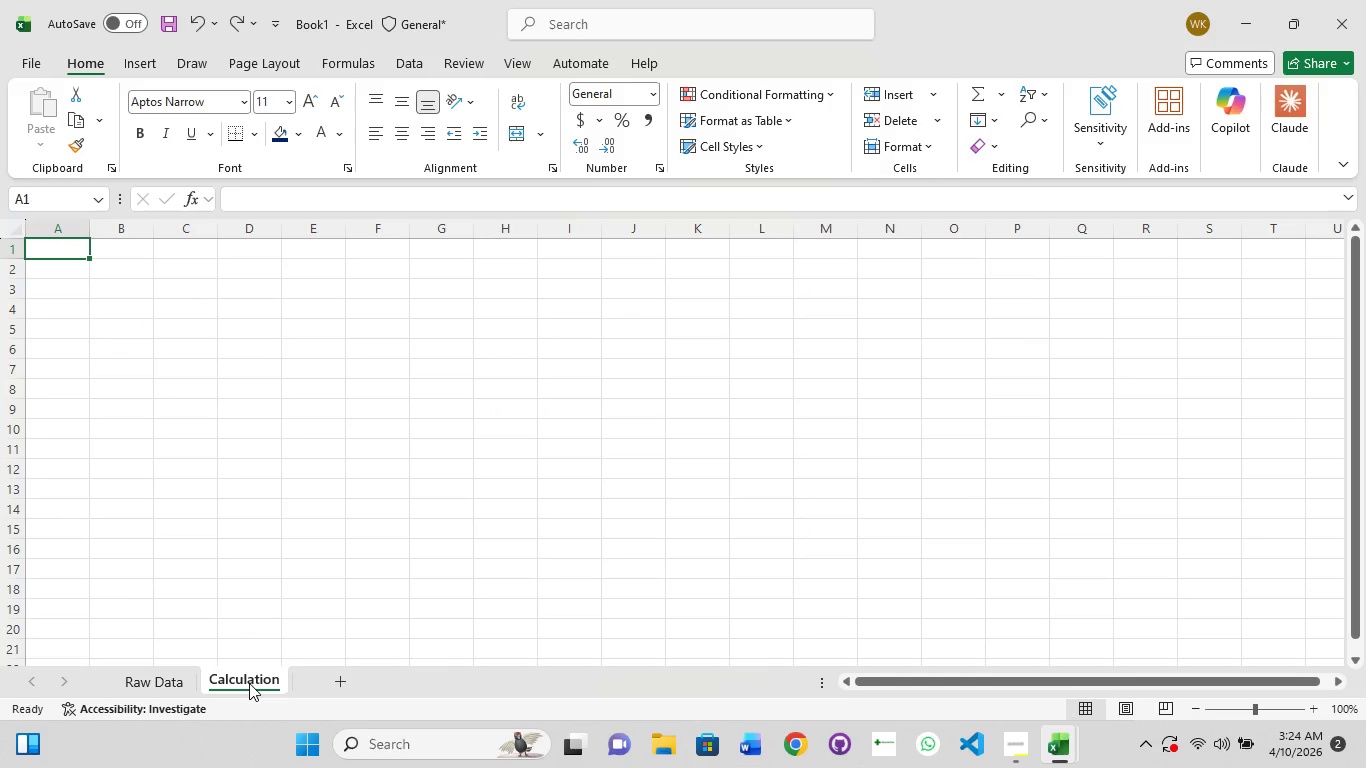 
left_click([378, 449])
 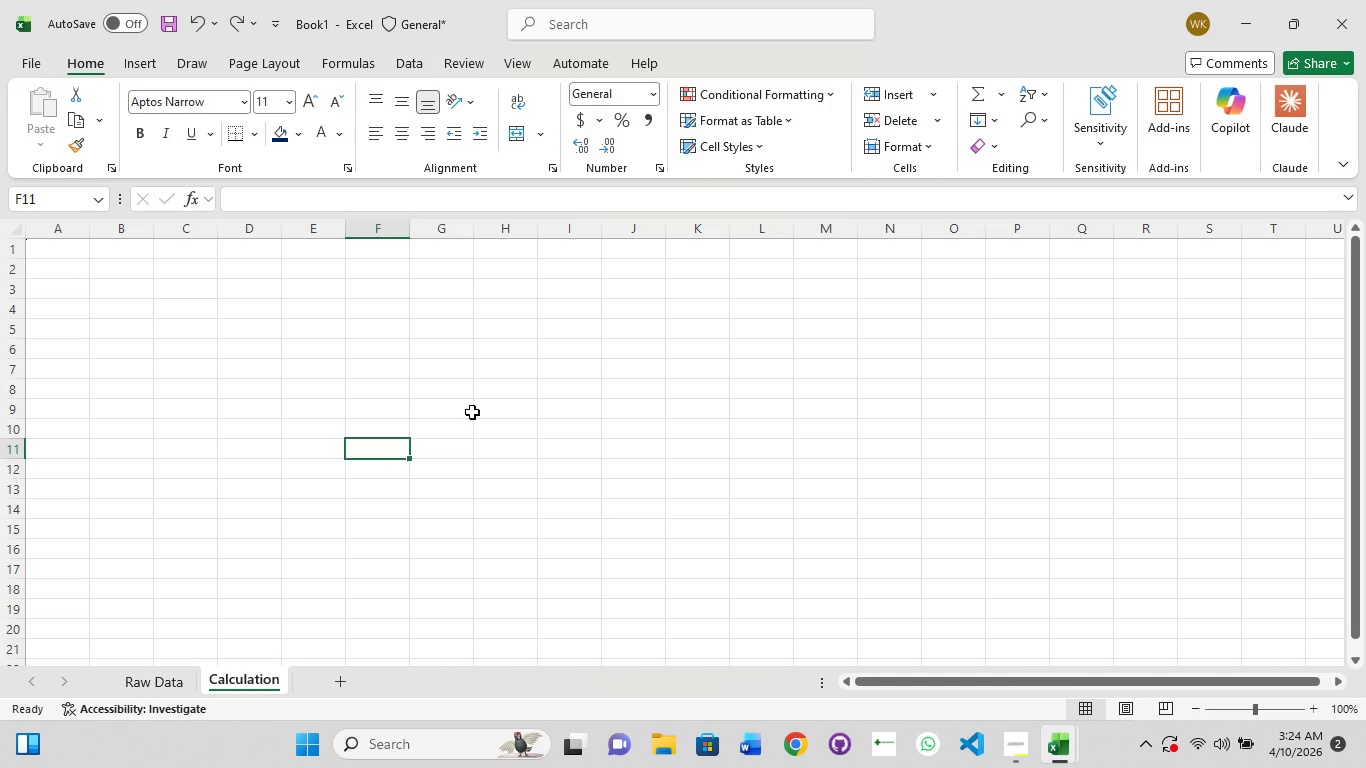 
wait(6.2)
 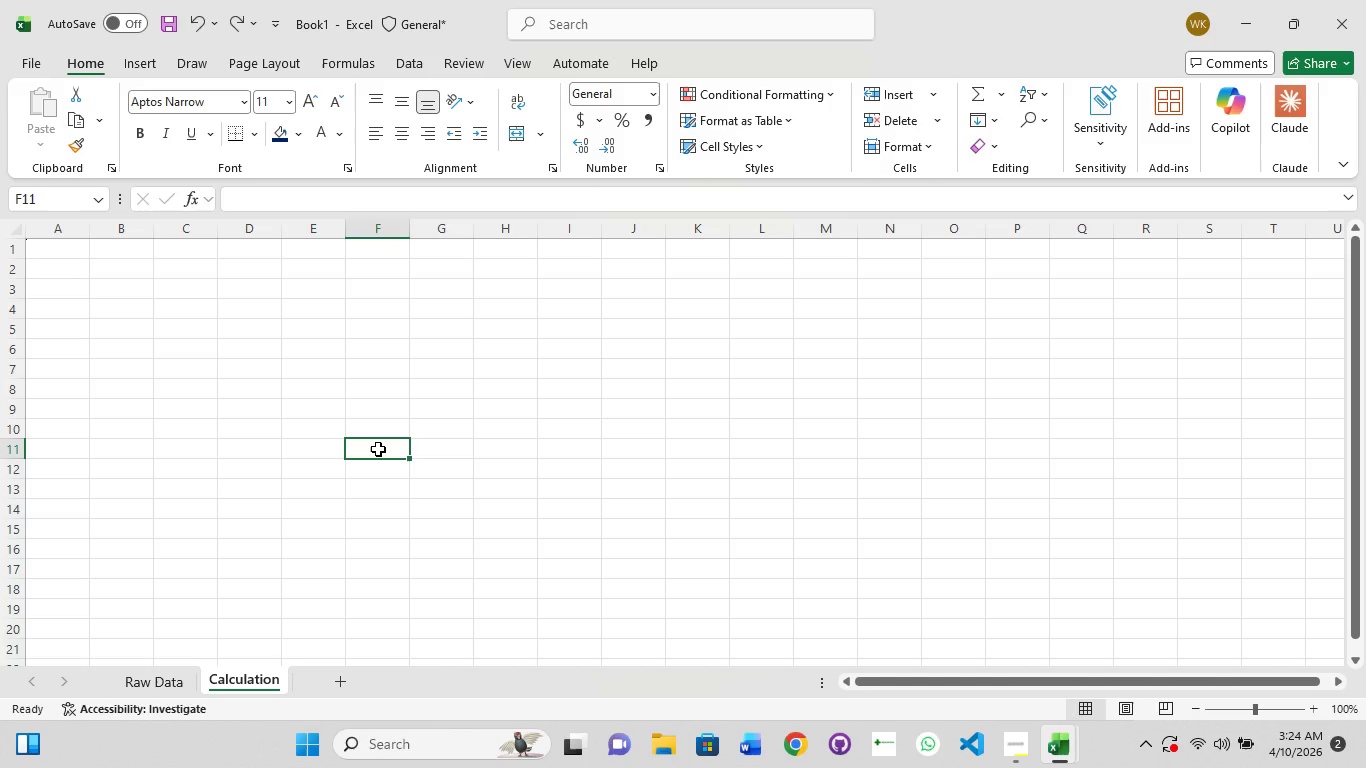 
double_click([61, 250])
 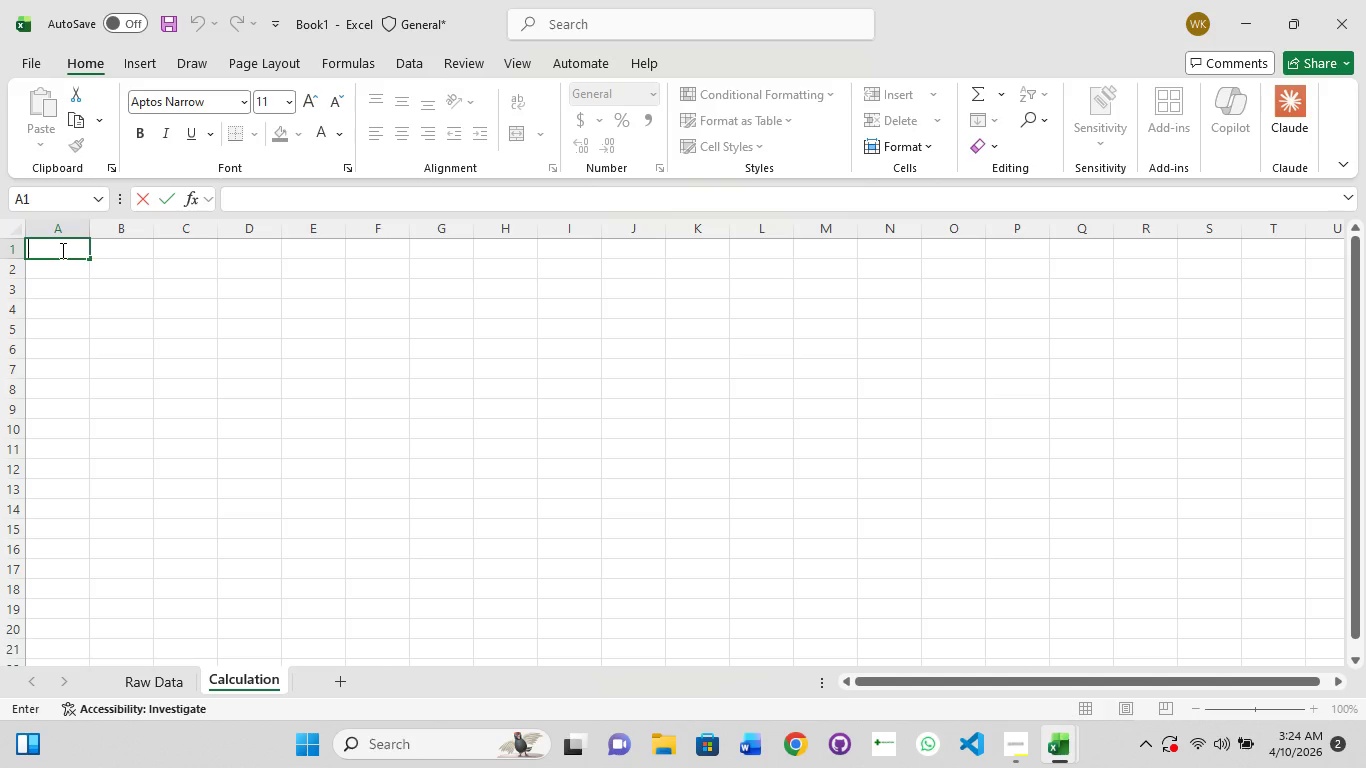 
wait(6.28)
 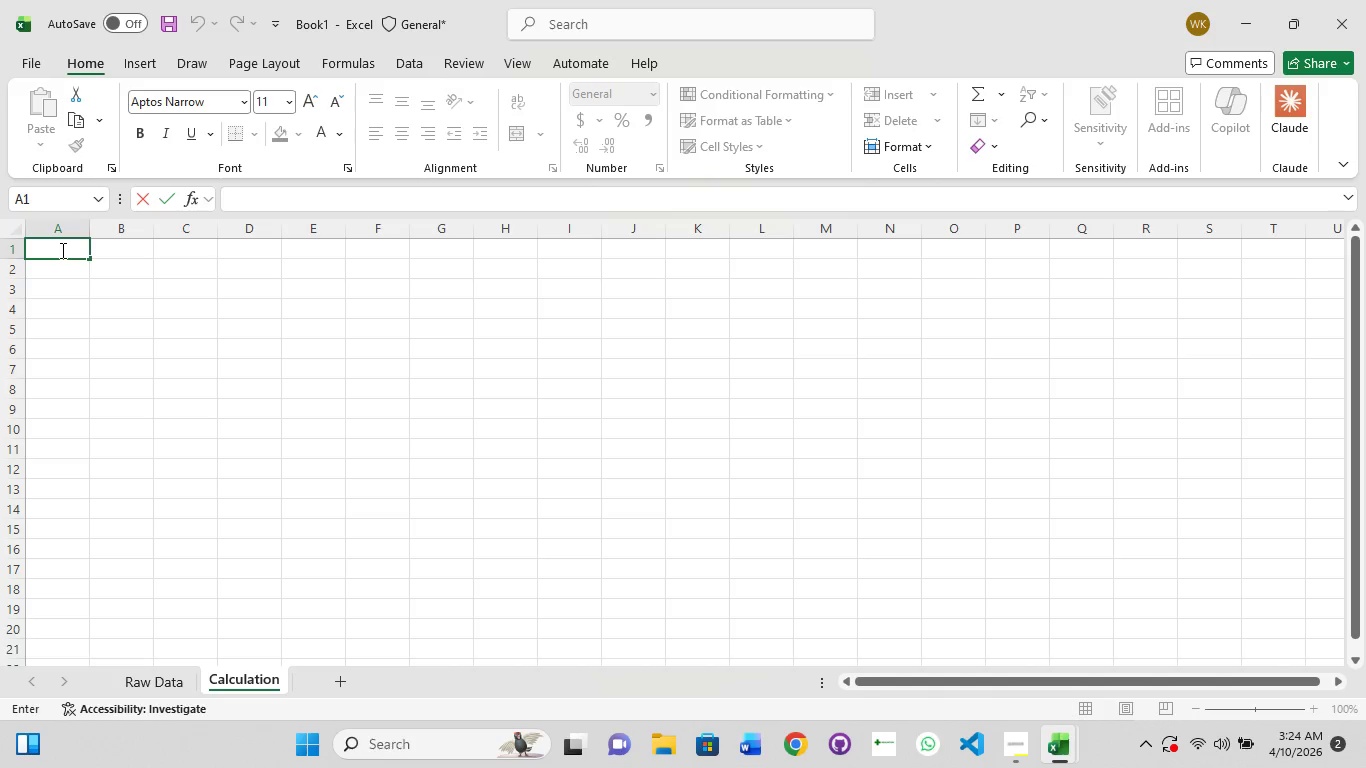 
type(Consultant)
 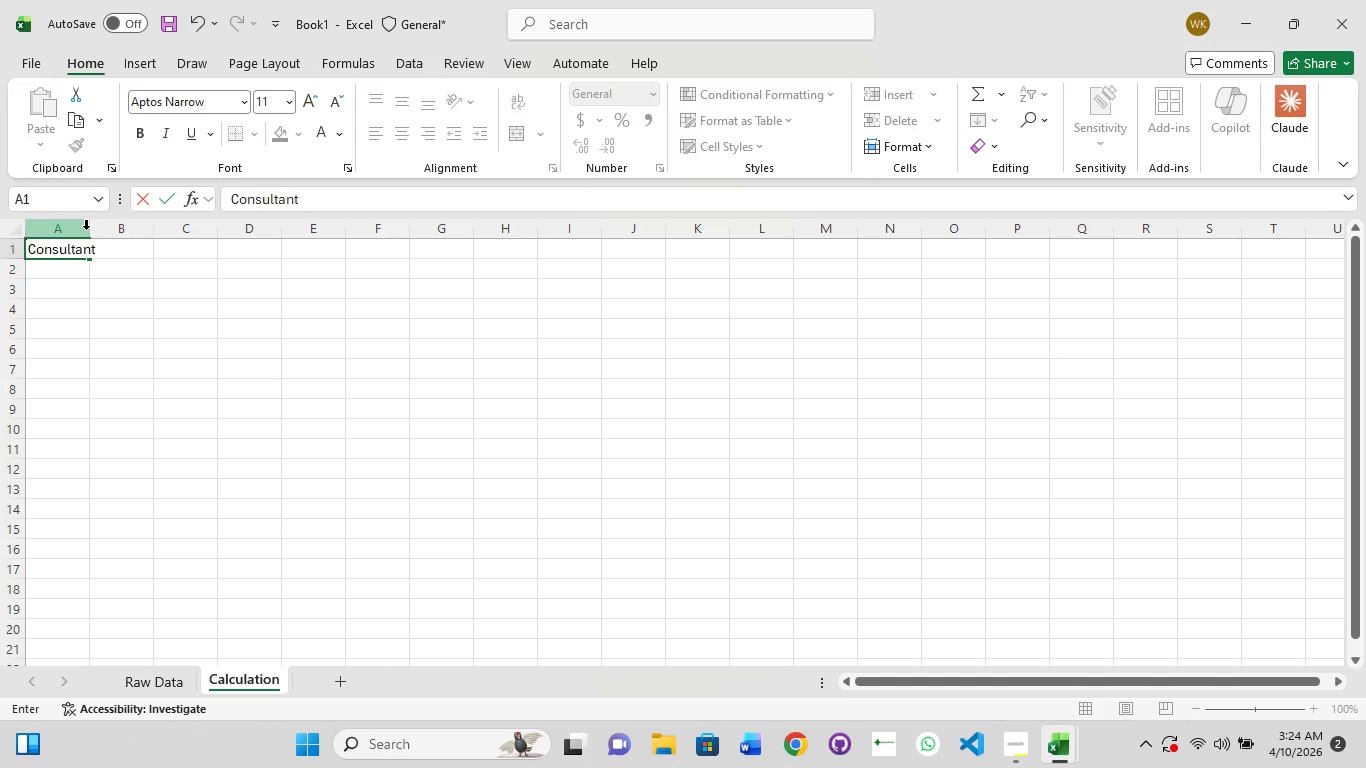 
wait(5.08)
 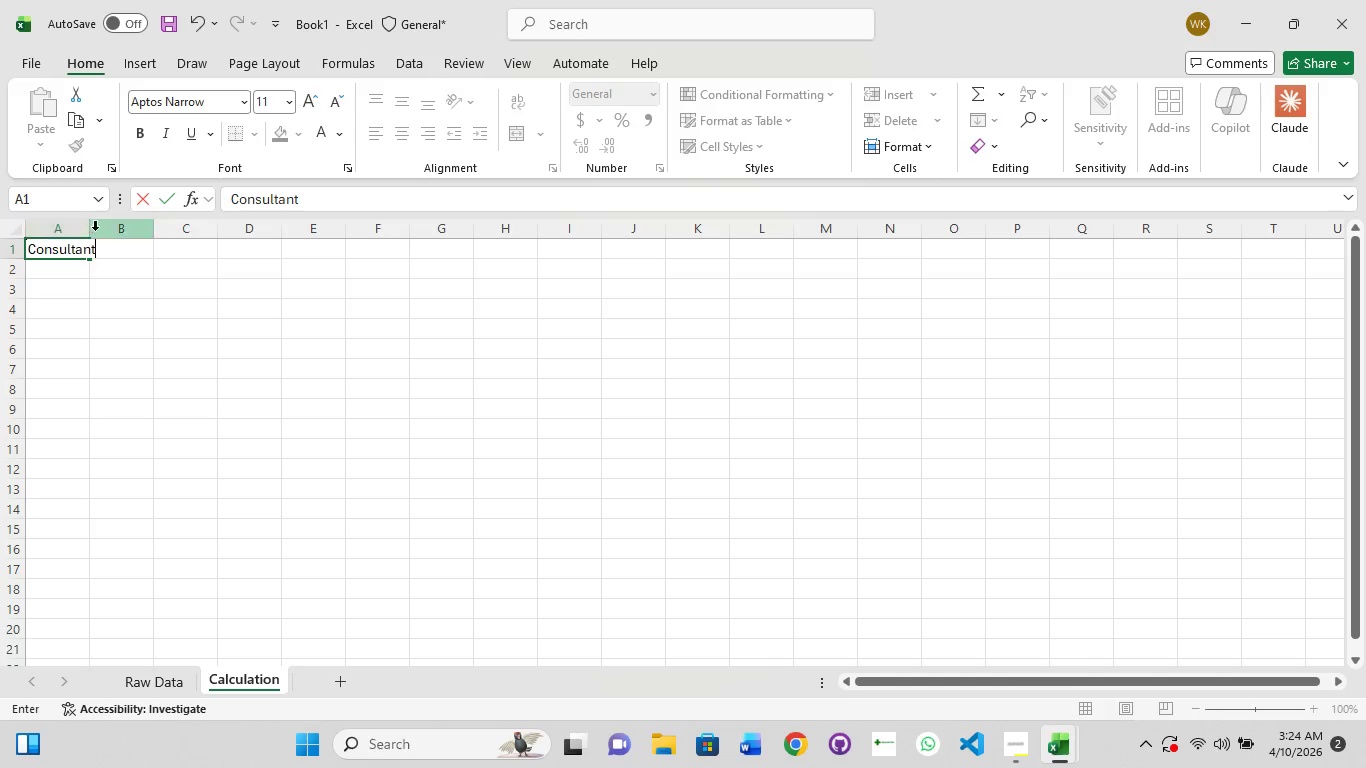 
double_click([90, 234])
 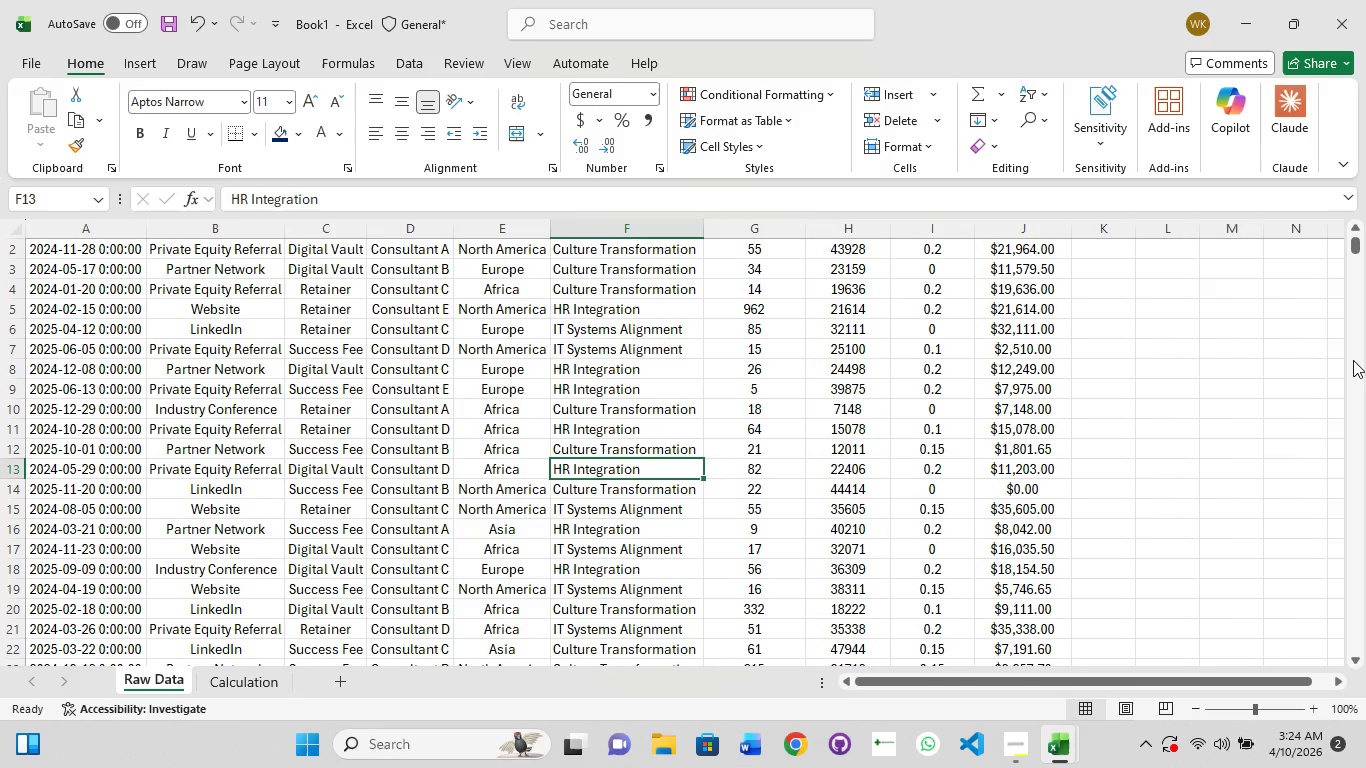 
wait(5.94)
 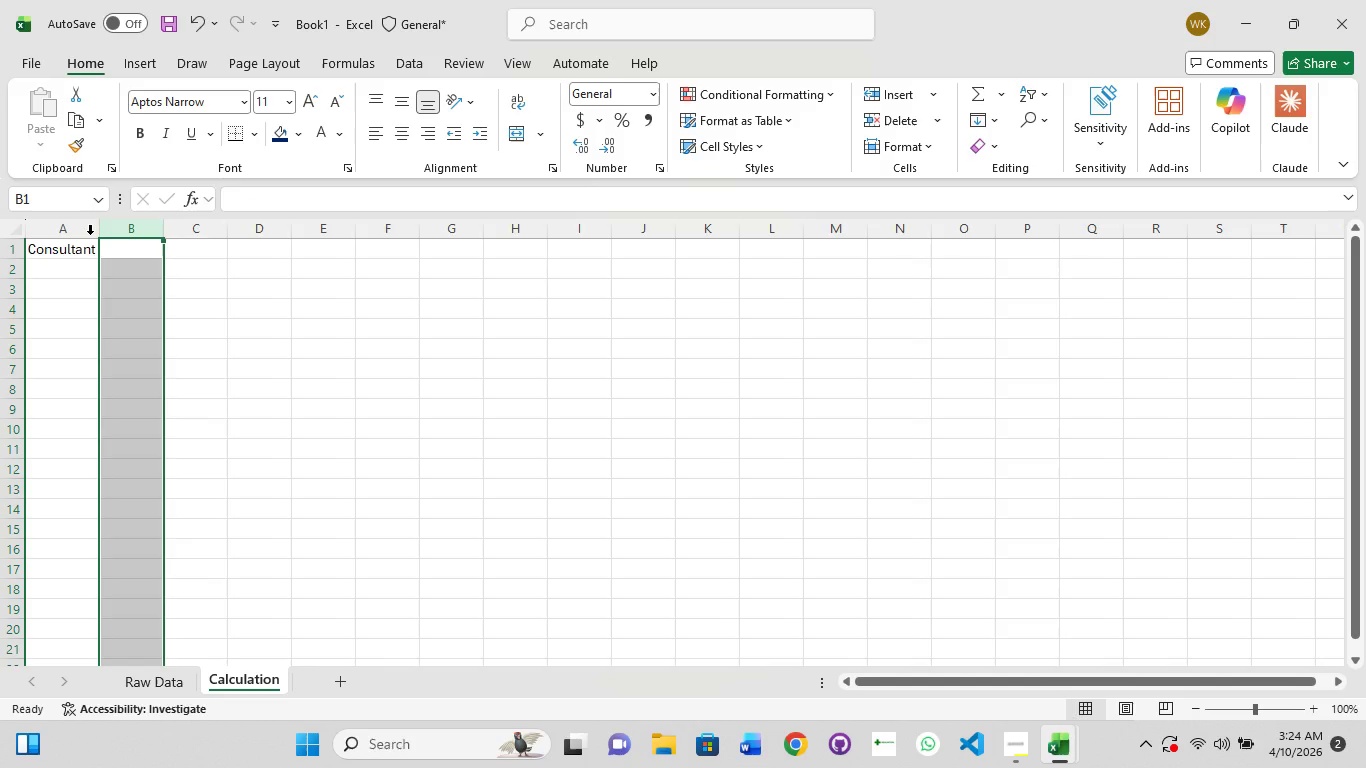 
left_click_drag(start_coordinate=[1360, 247], to_coordinate=[1361, 187])
 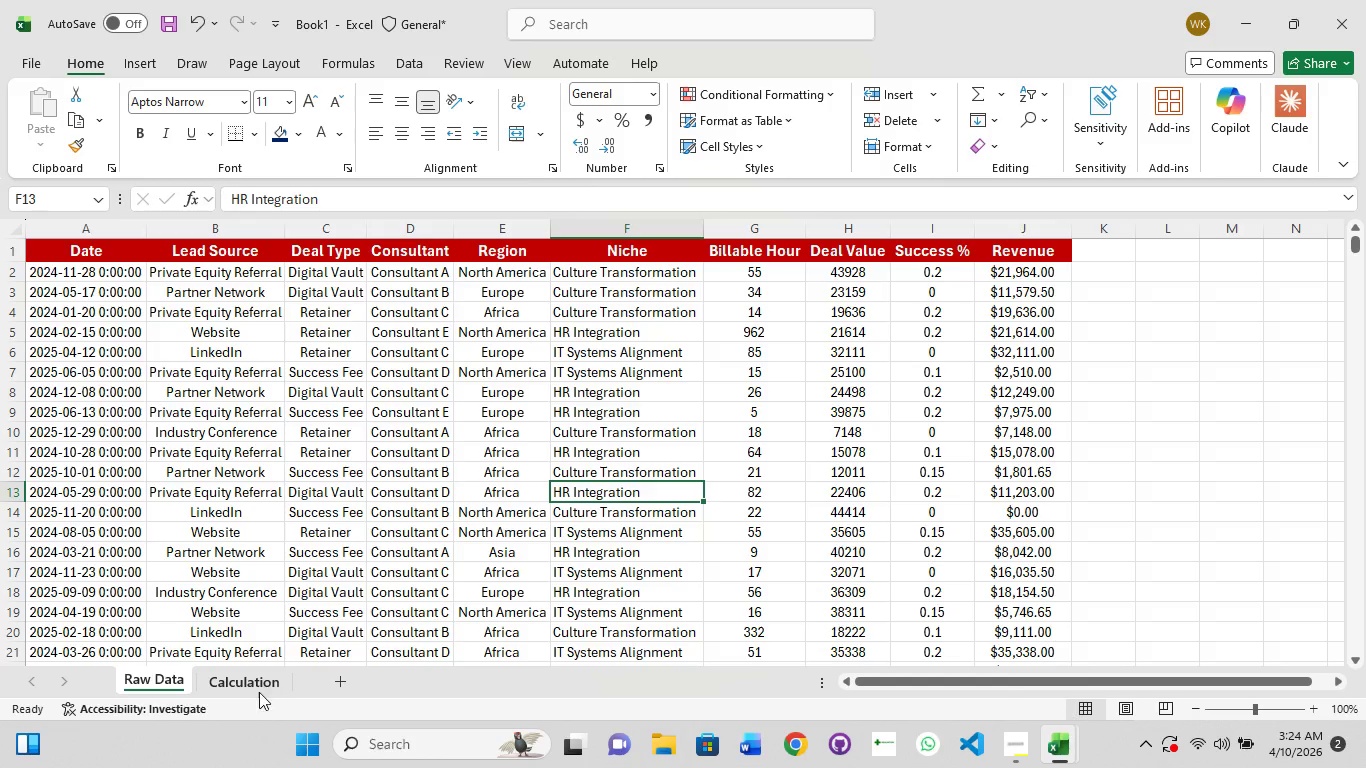 
left_click([252, 686])
 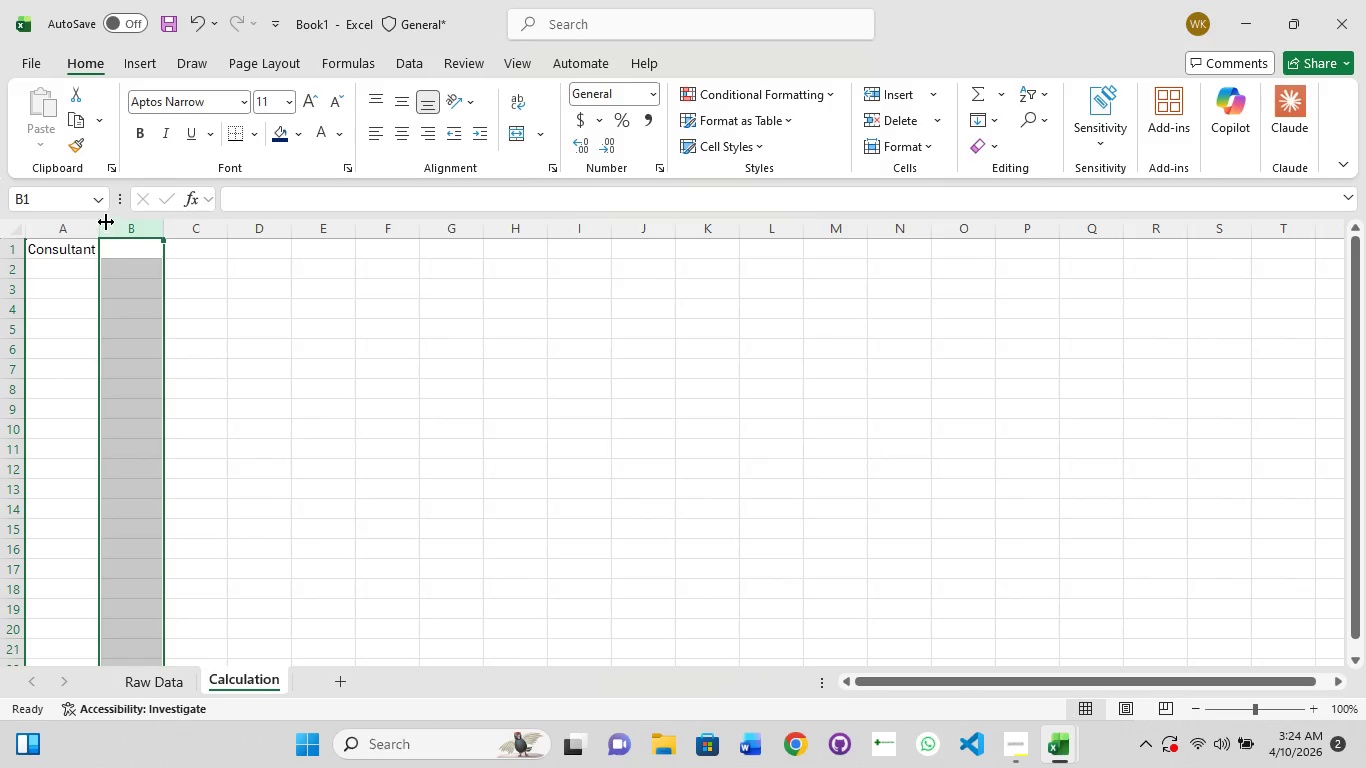 
left_click([142, 247])
 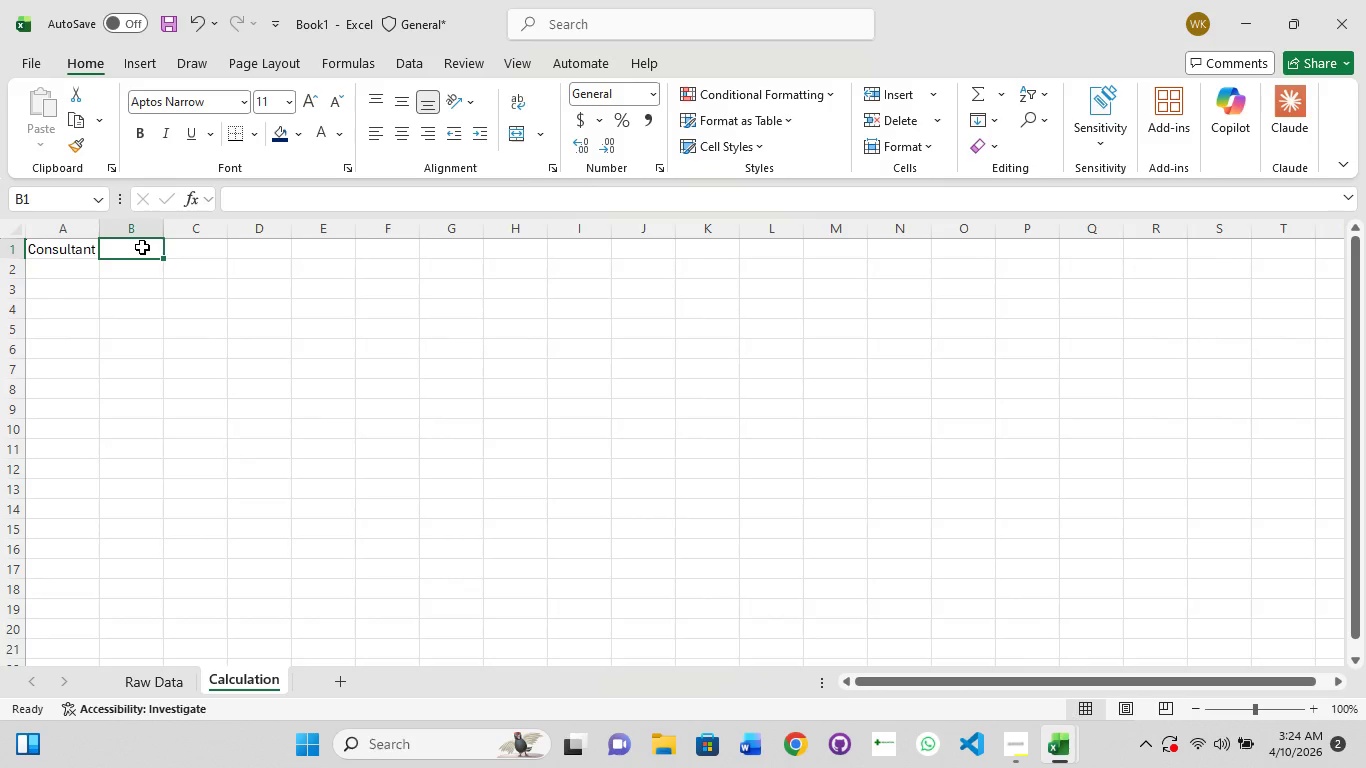 
type(Total Revenue)
 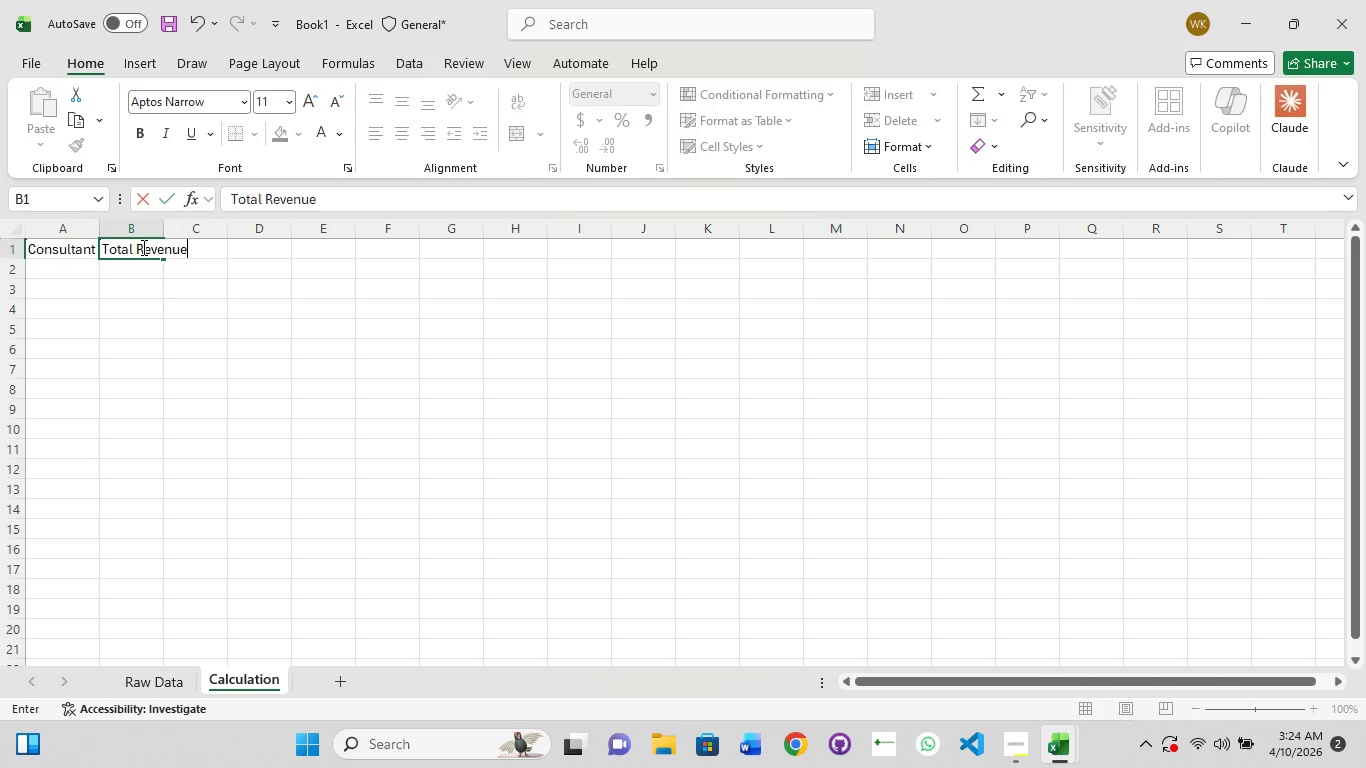 
key(ArrowRight)
 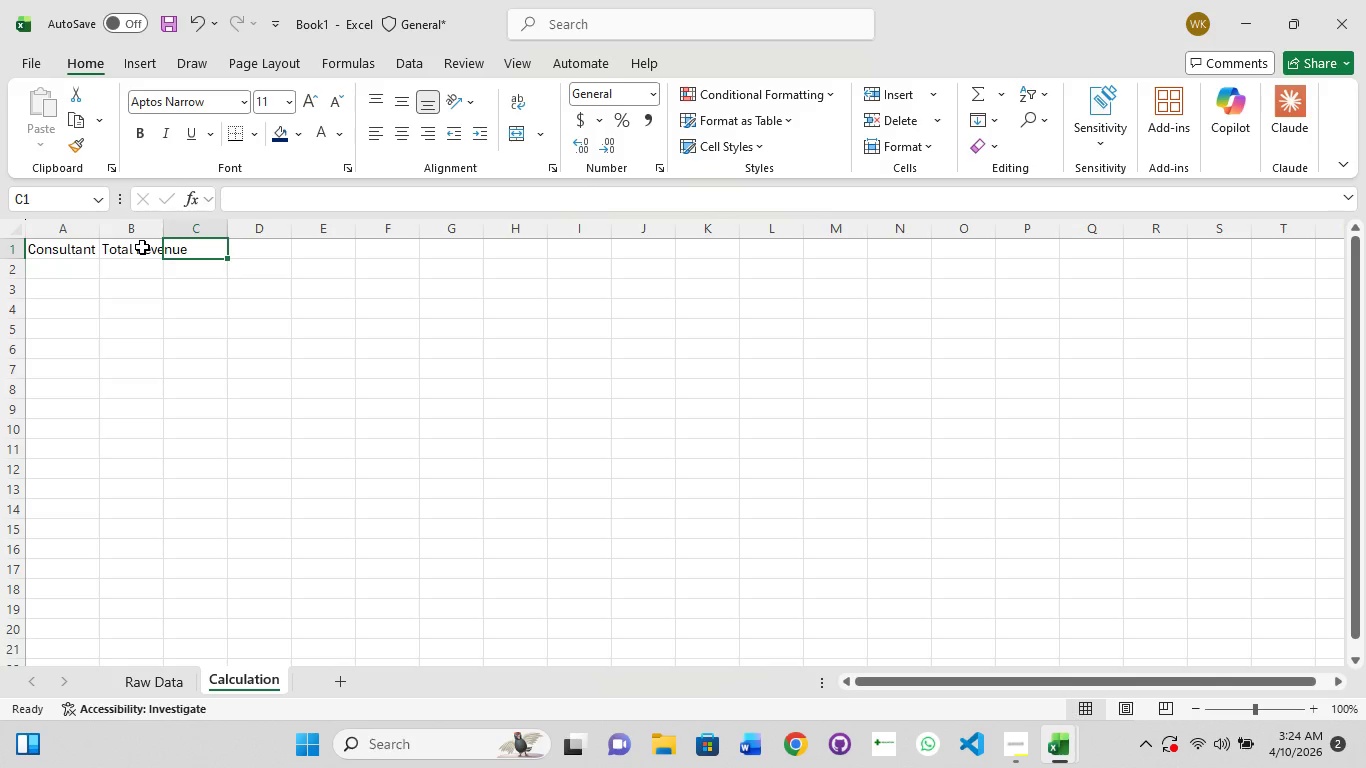 
type(Total Hoi=)
key(Backspace)
key(Backspace)
type(urs)
 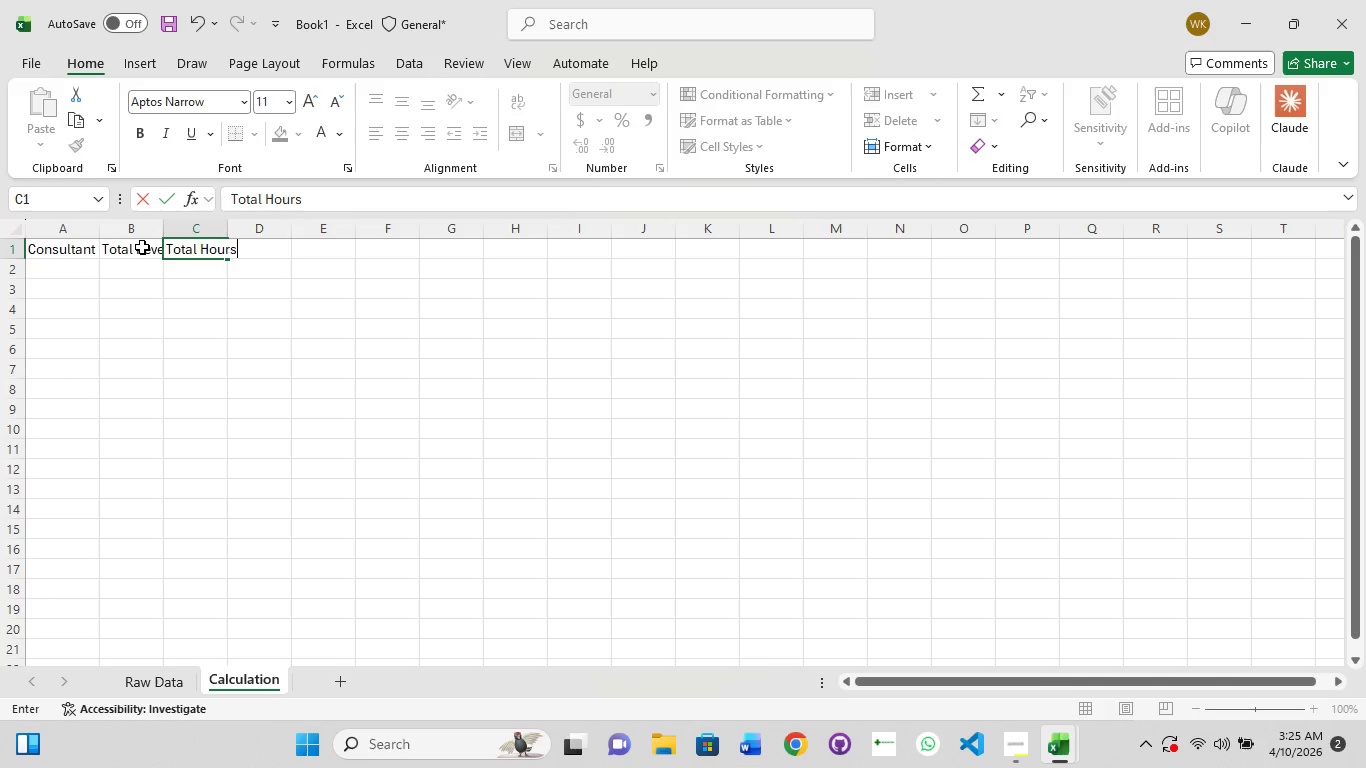 
key(ArrowRight)
 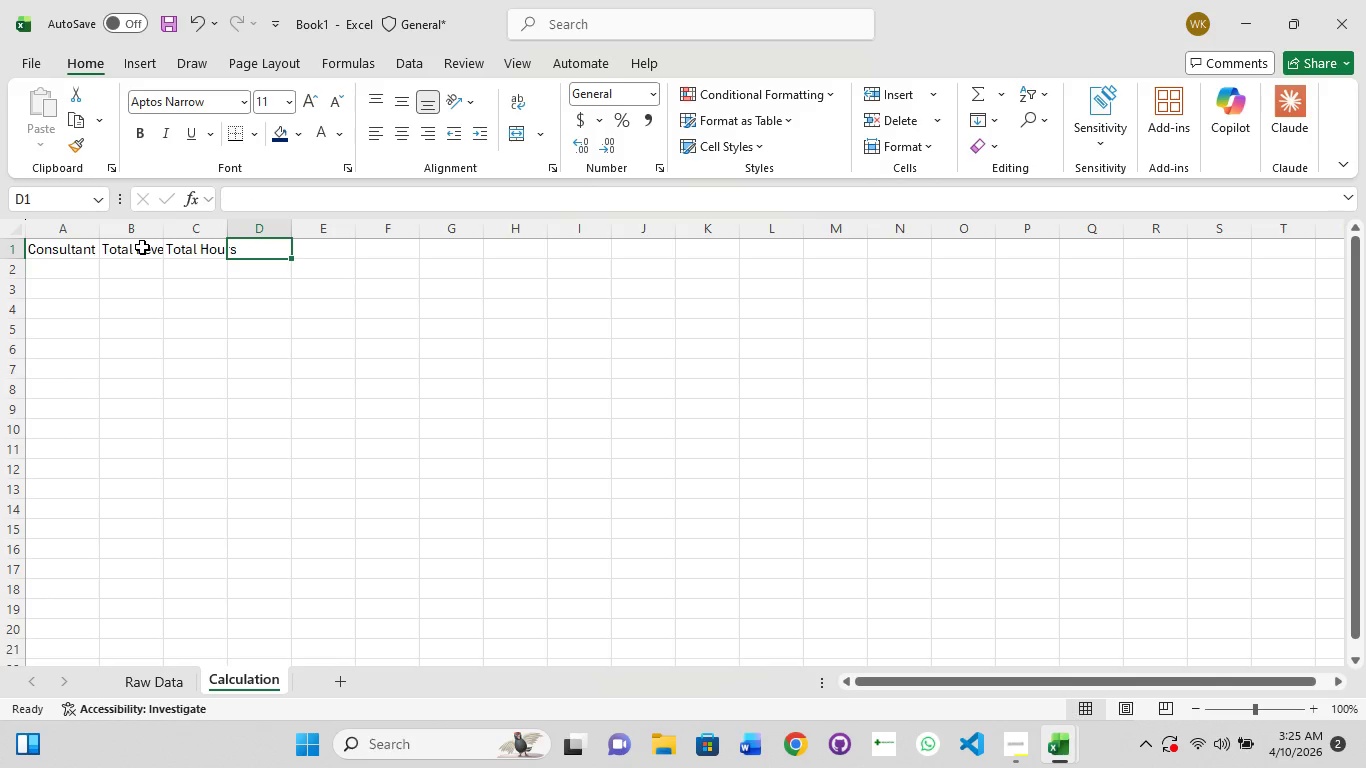 
type(ROI)
 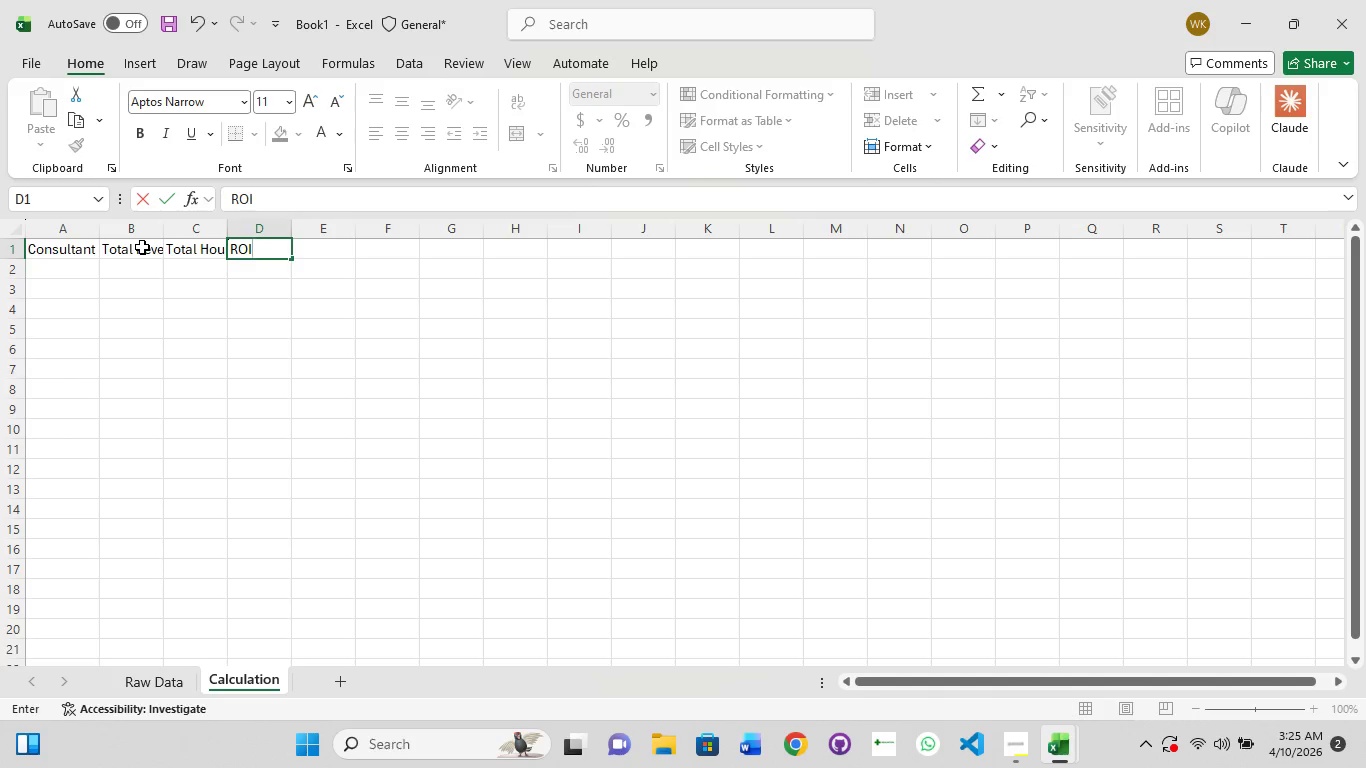 
wait(6.73)
 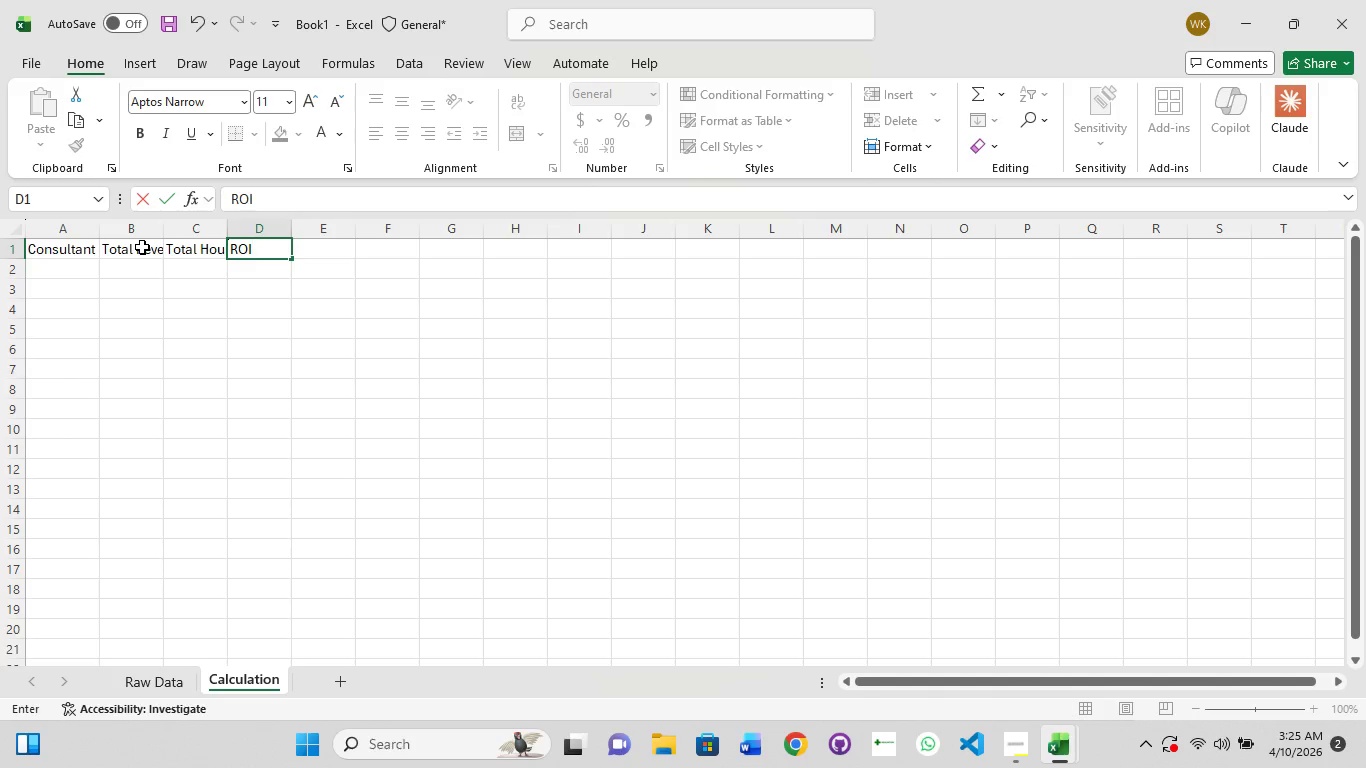 
key(Enter)
 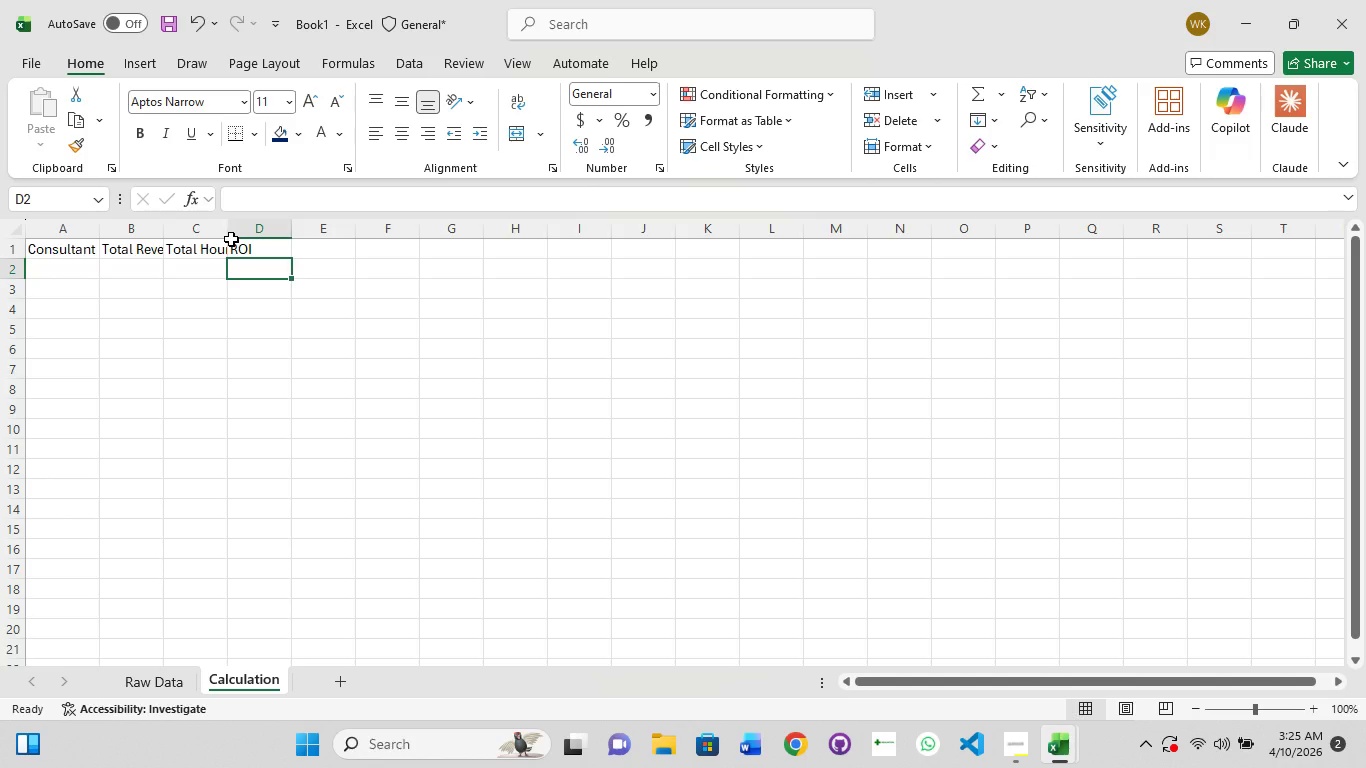 
left_click([227, 228])
 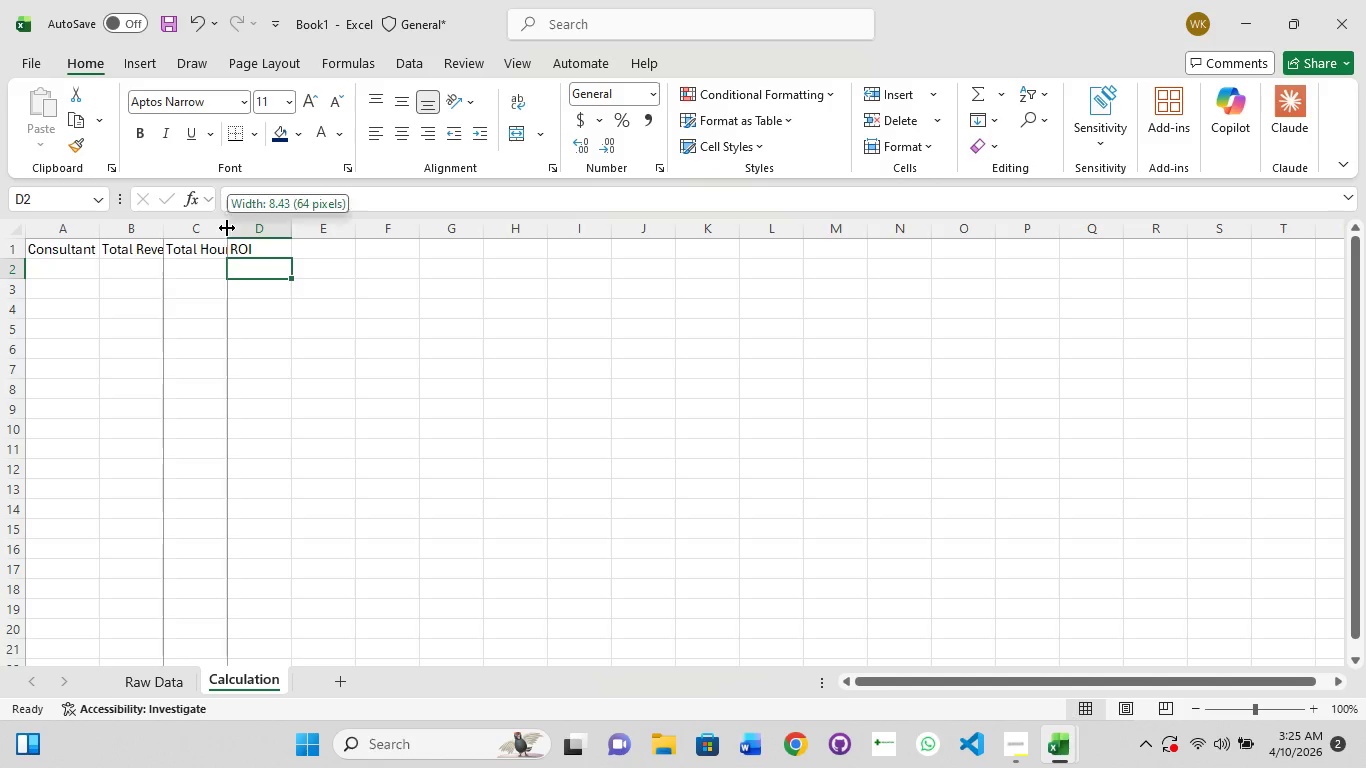 
double_click([227, 228])
 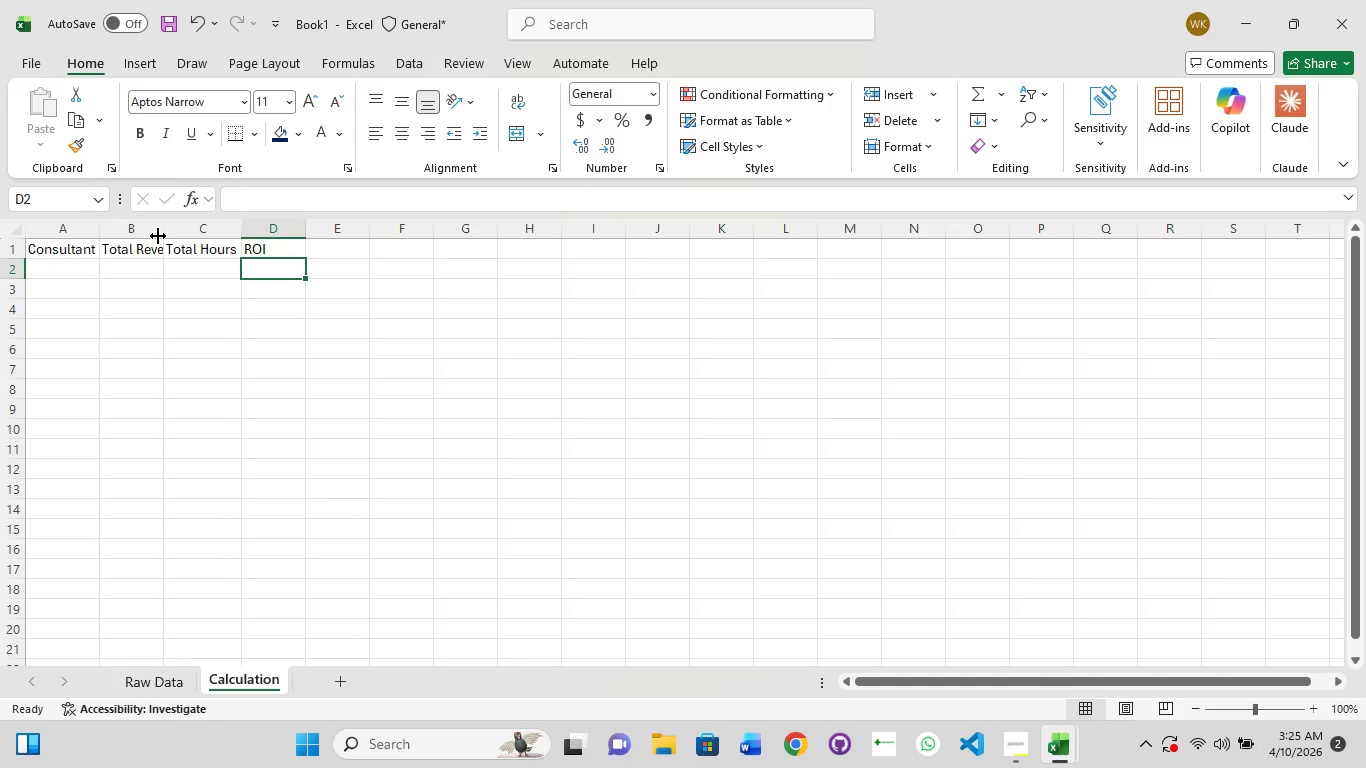 
left_click([165, 226])
 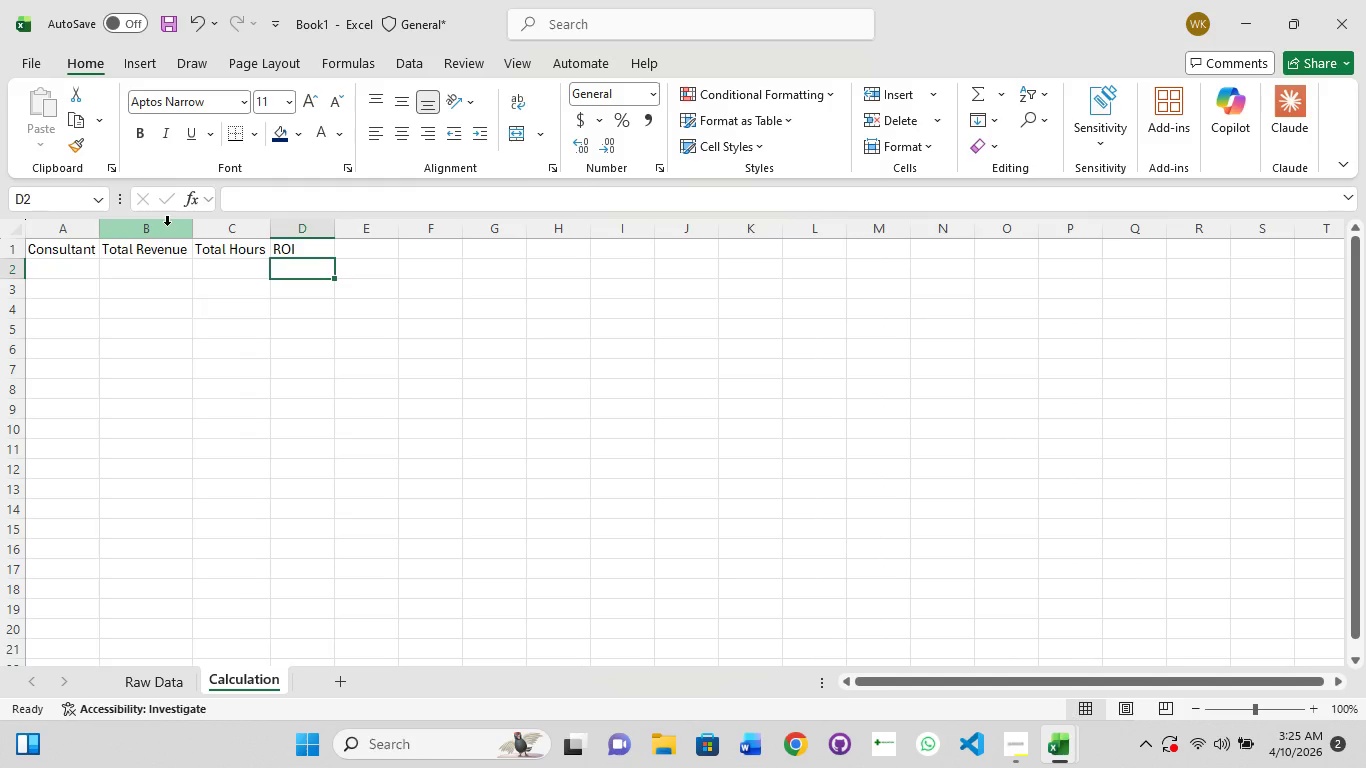 
triple_click([167, 225])
 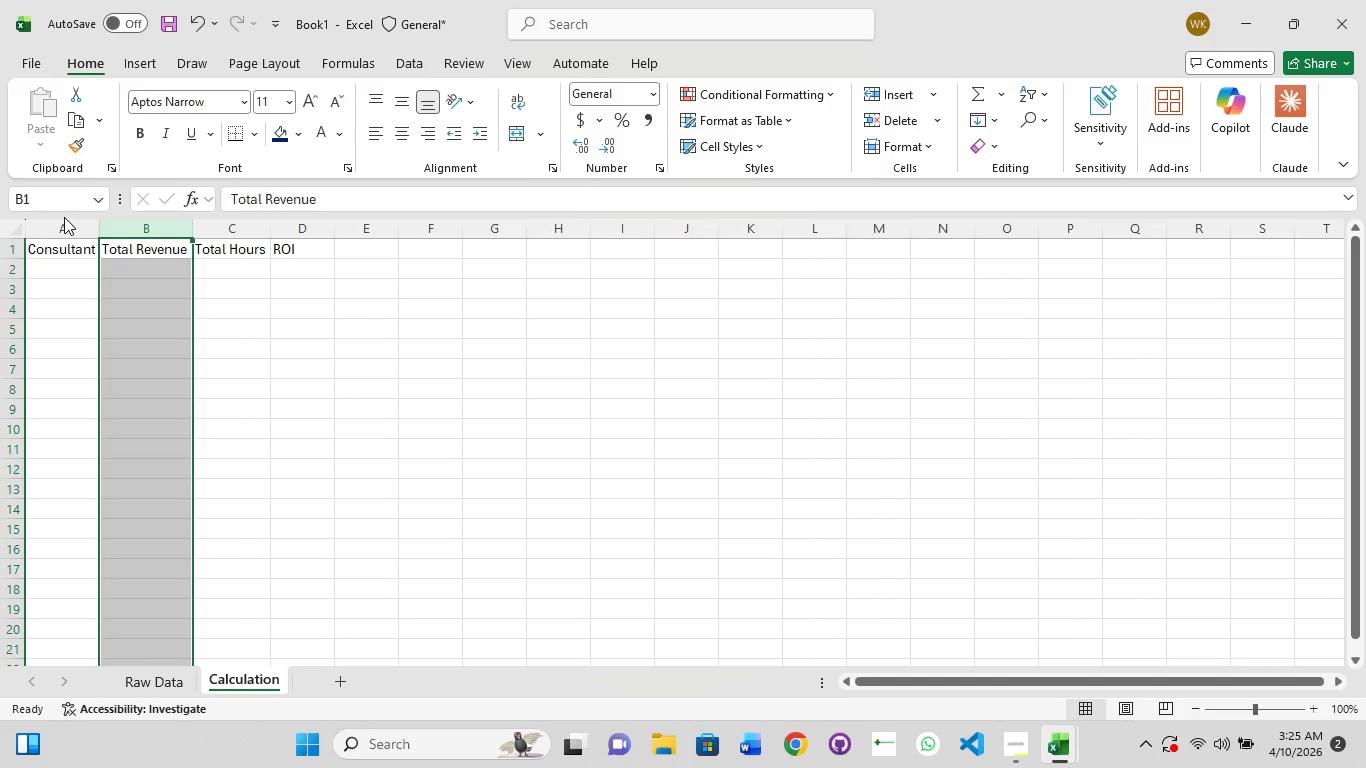 
left_click([64, 217])
 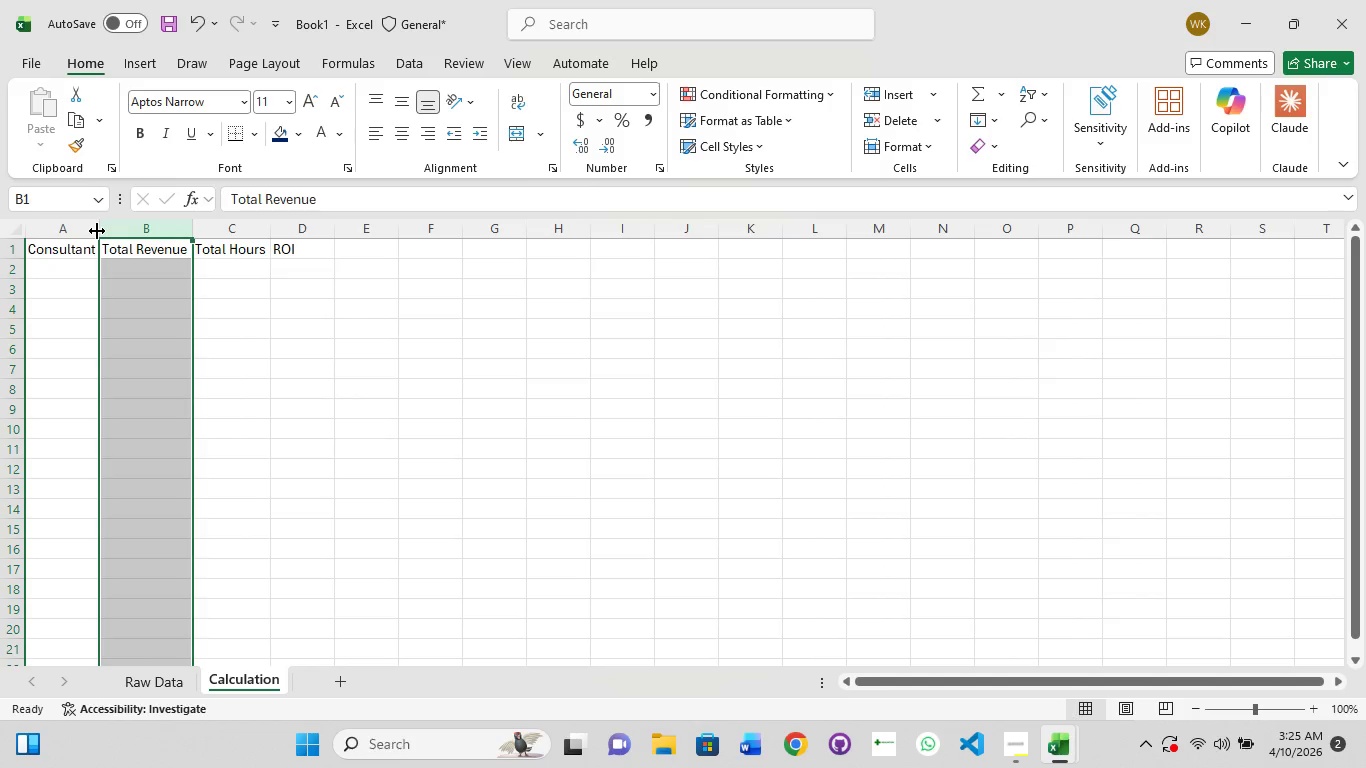 
left_click_drag(start_coordinate=[98, 231], to_coordinate=[159, 237])
 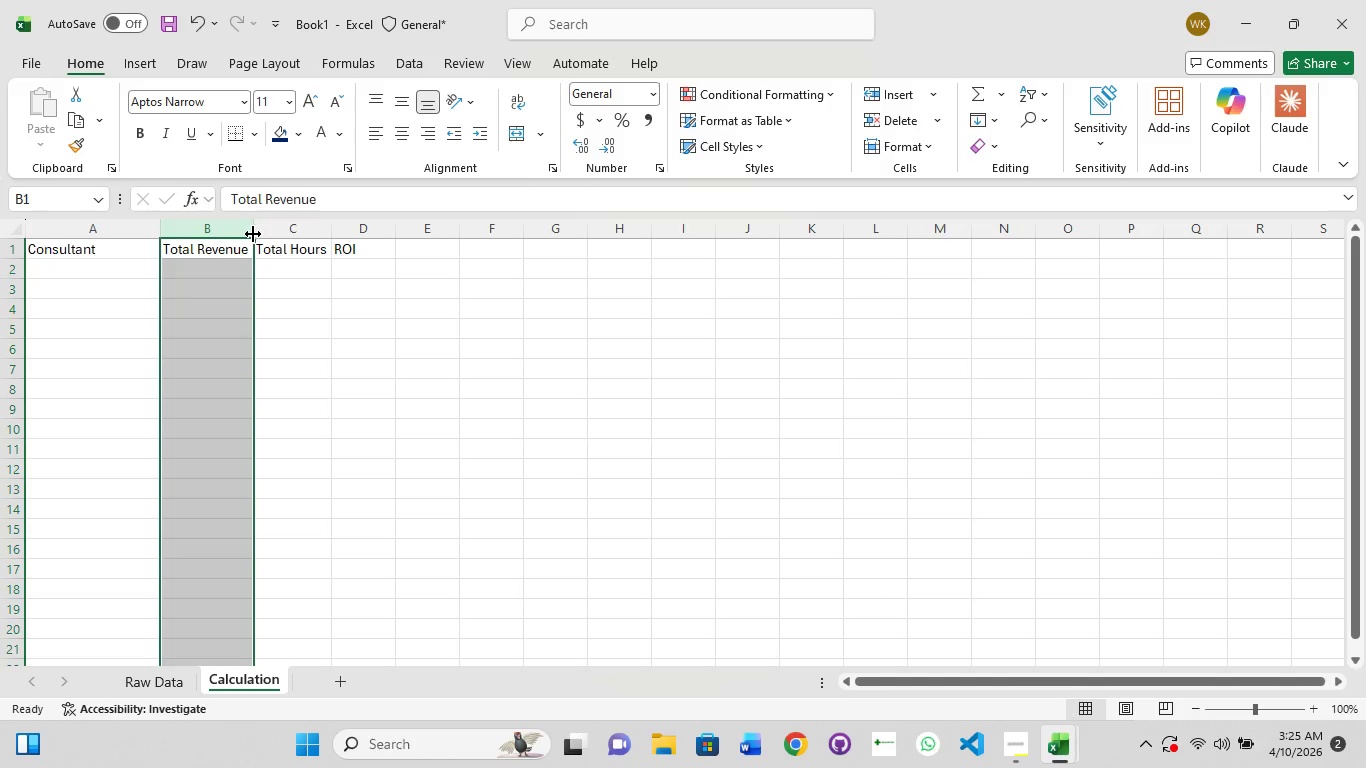 
left_click_drag(start_coordinate=[253, 234], to_coordinate=[290, 234])
 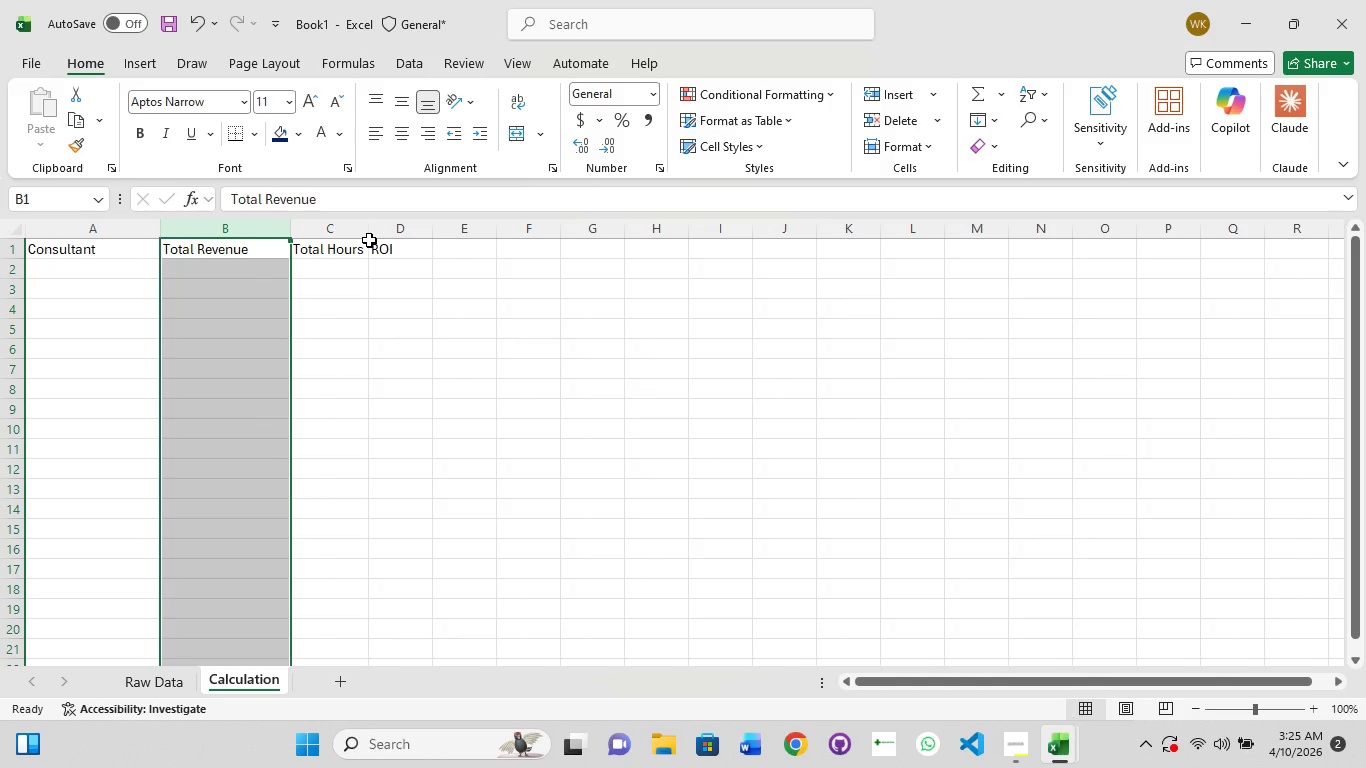 
left_click_drag(start_coordinate=[370, 230], to_coordinate=[395, 230])
 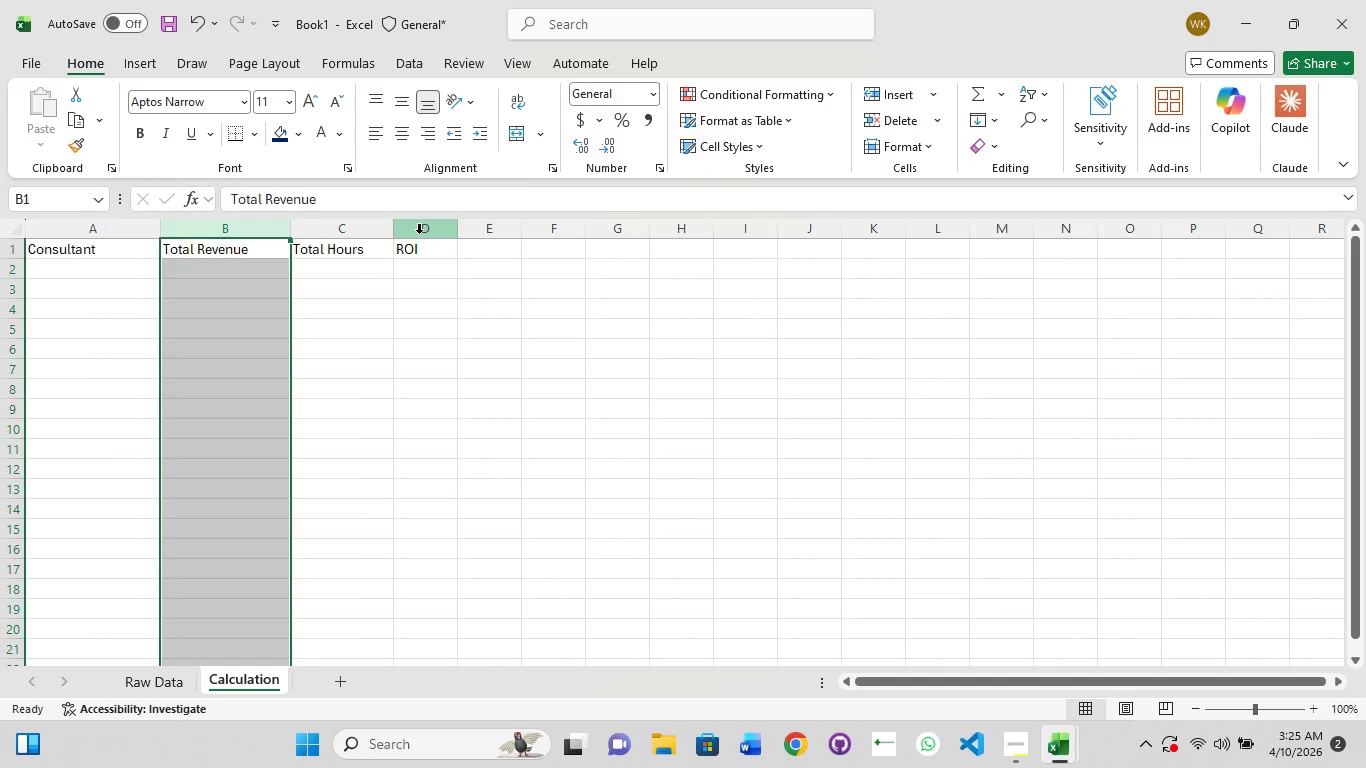 
left_click([419, 233])
 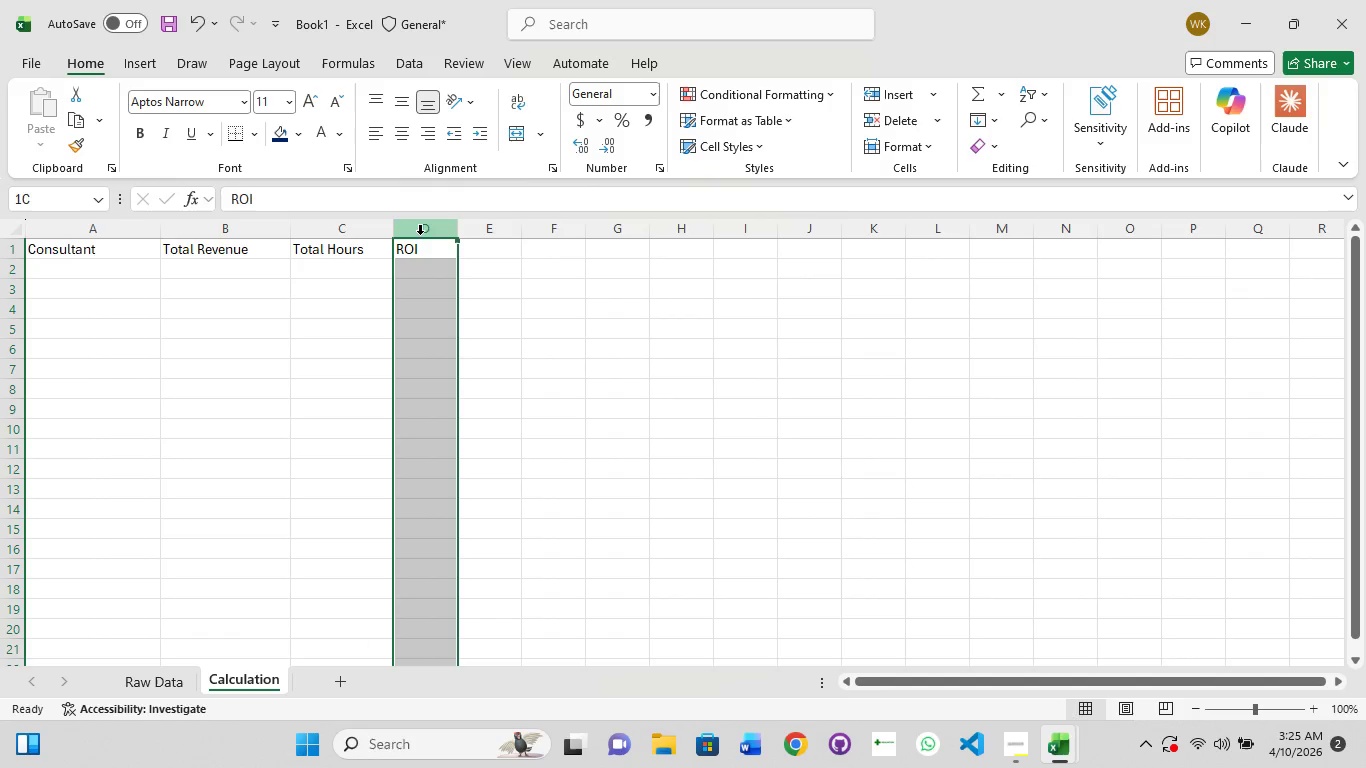 
left_click([420, 234])
 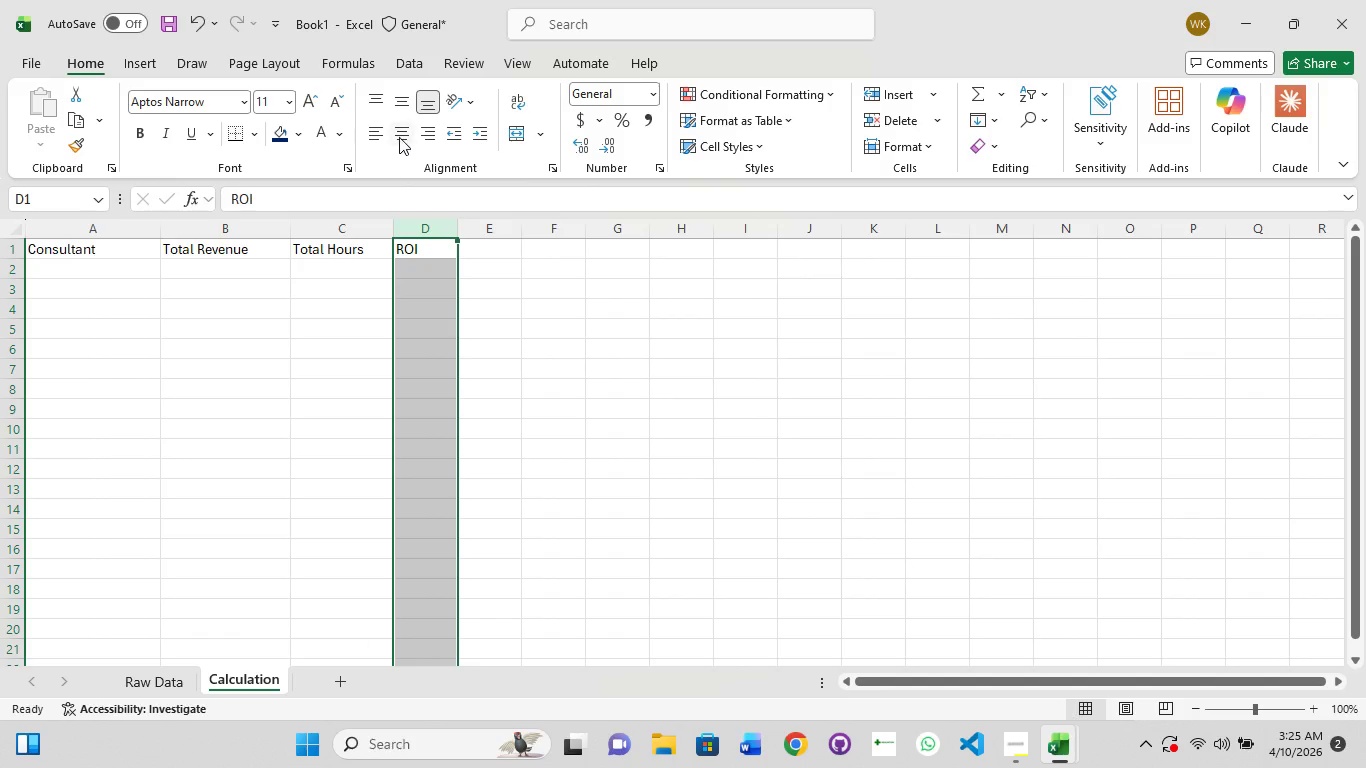 
left_click([399, 137])
 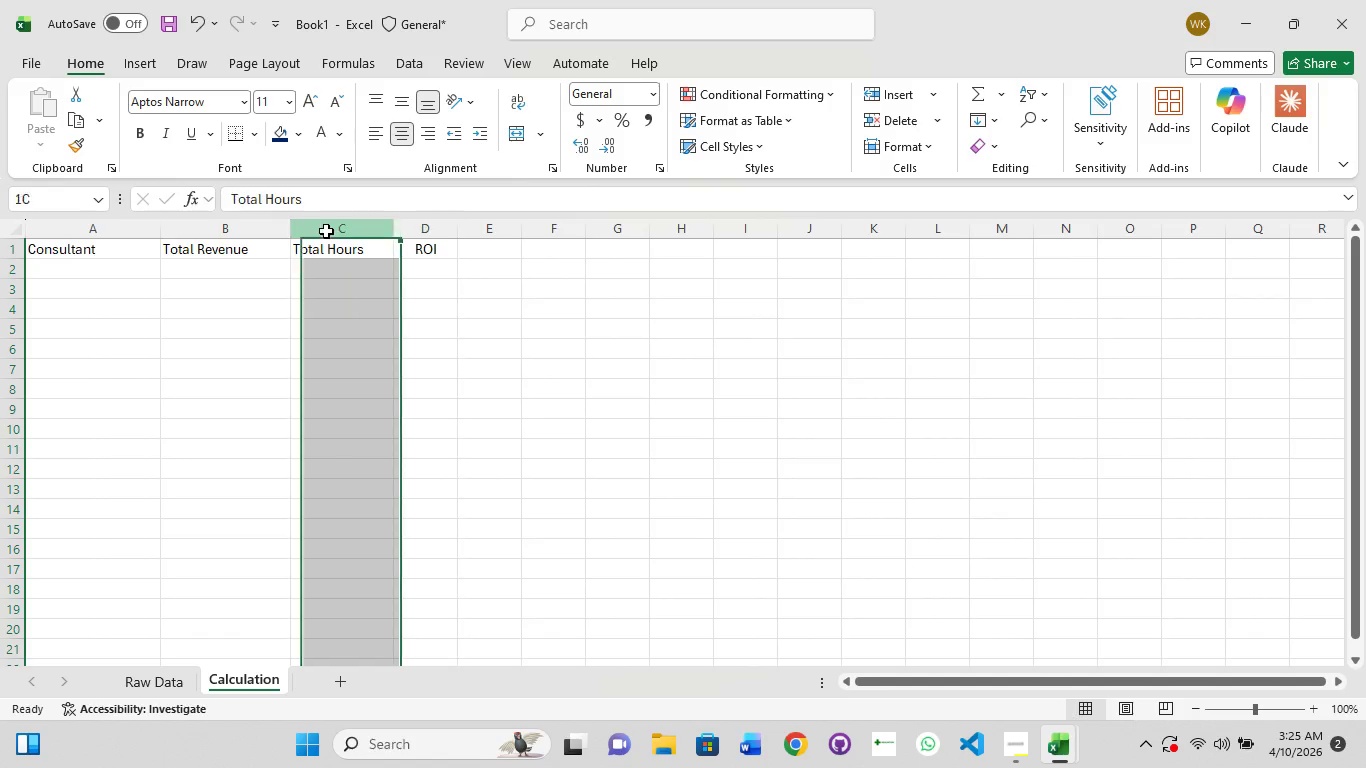 
double_click([326, 231])
 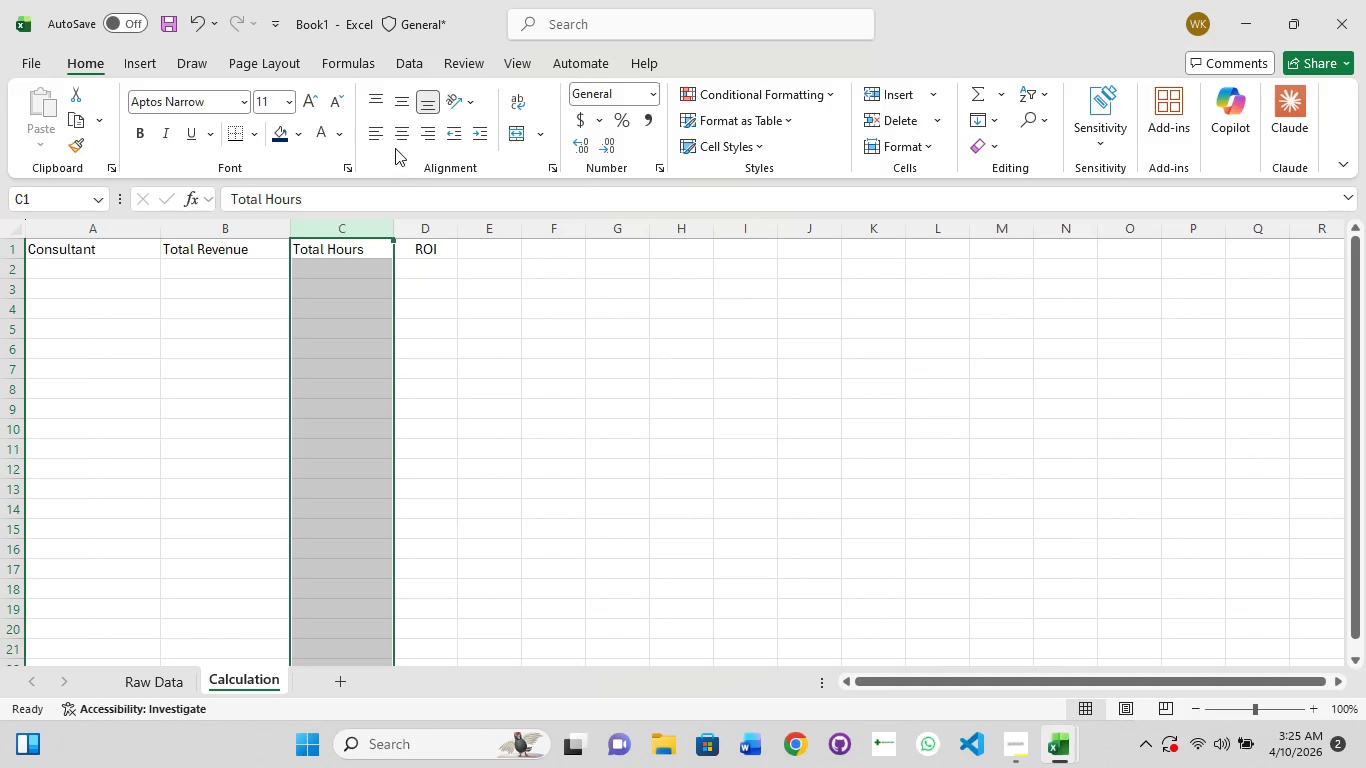 
left_click([399, 137])
 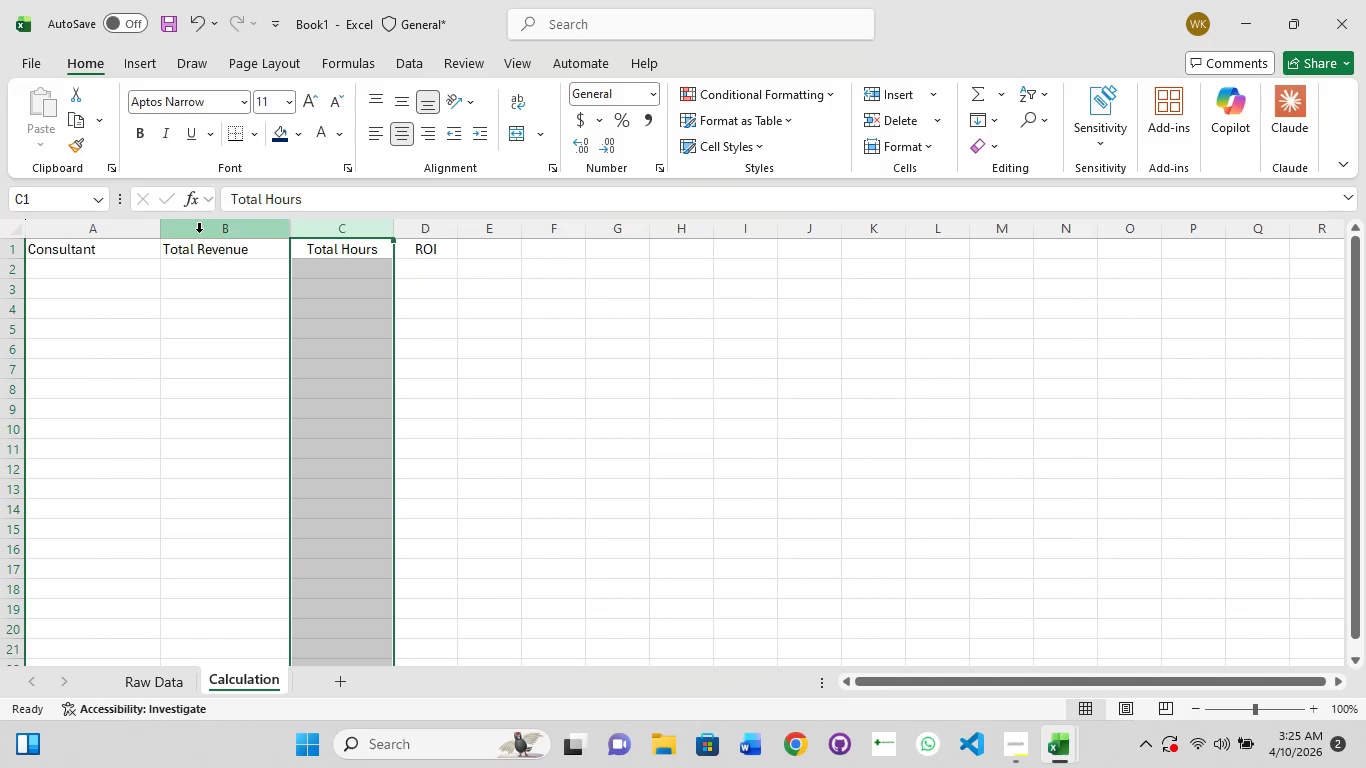 
left_click([200, 231])
 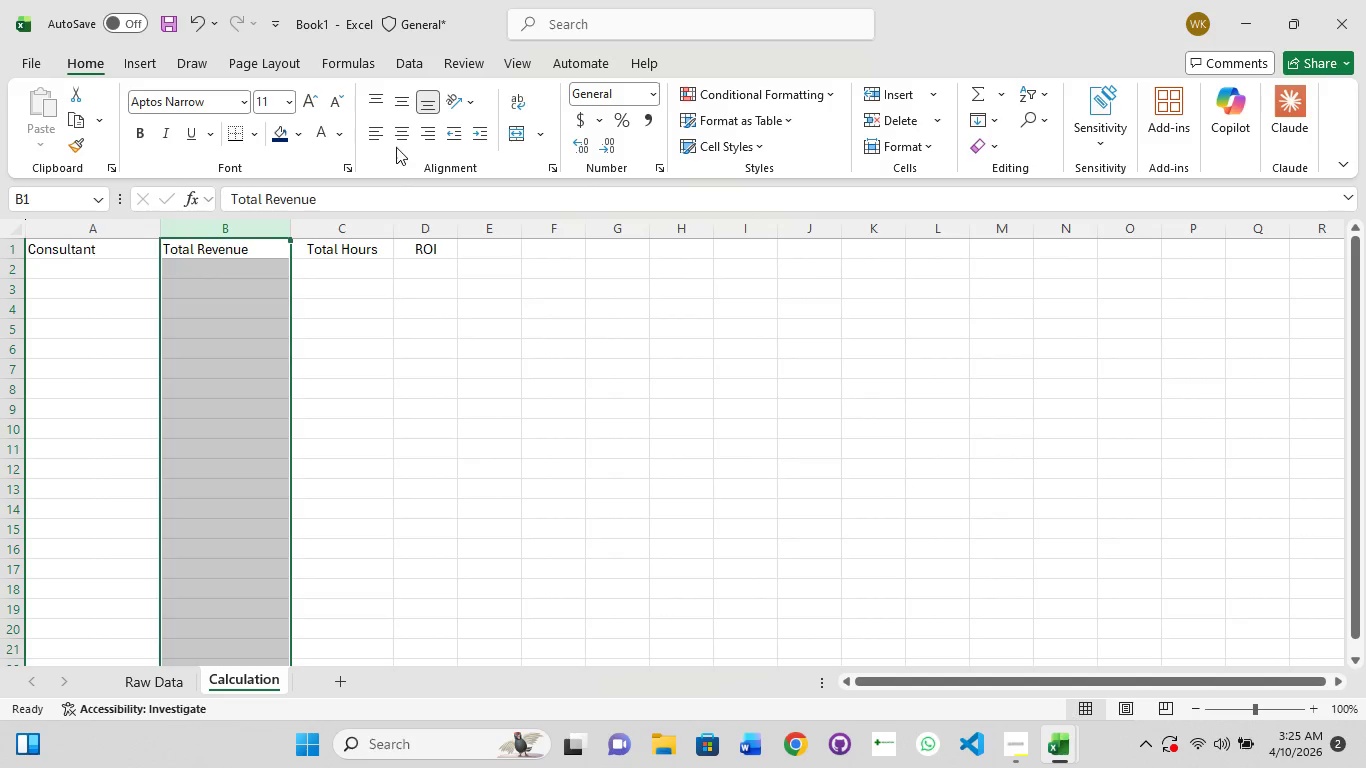 
left_click([396, 135])
 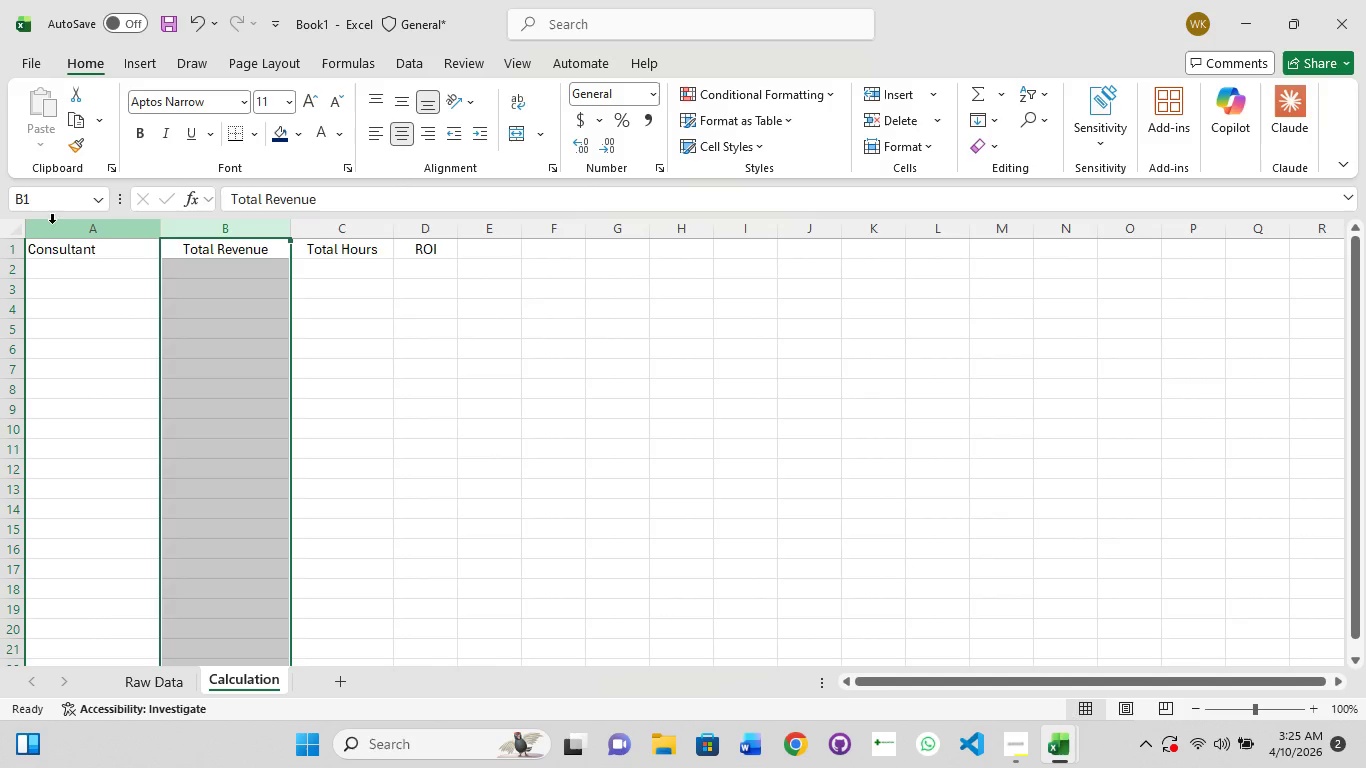 
left_click([54, 226])
 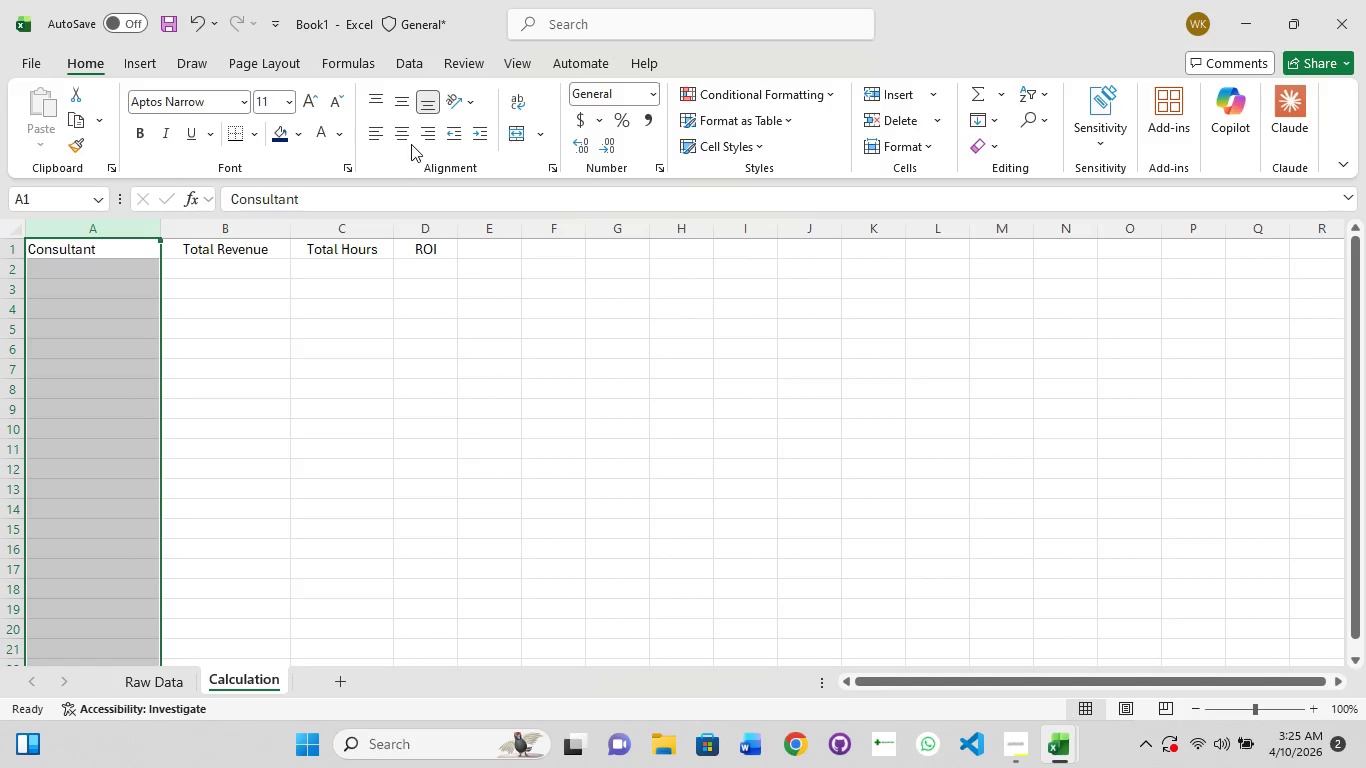 
left_click([409, 142])
 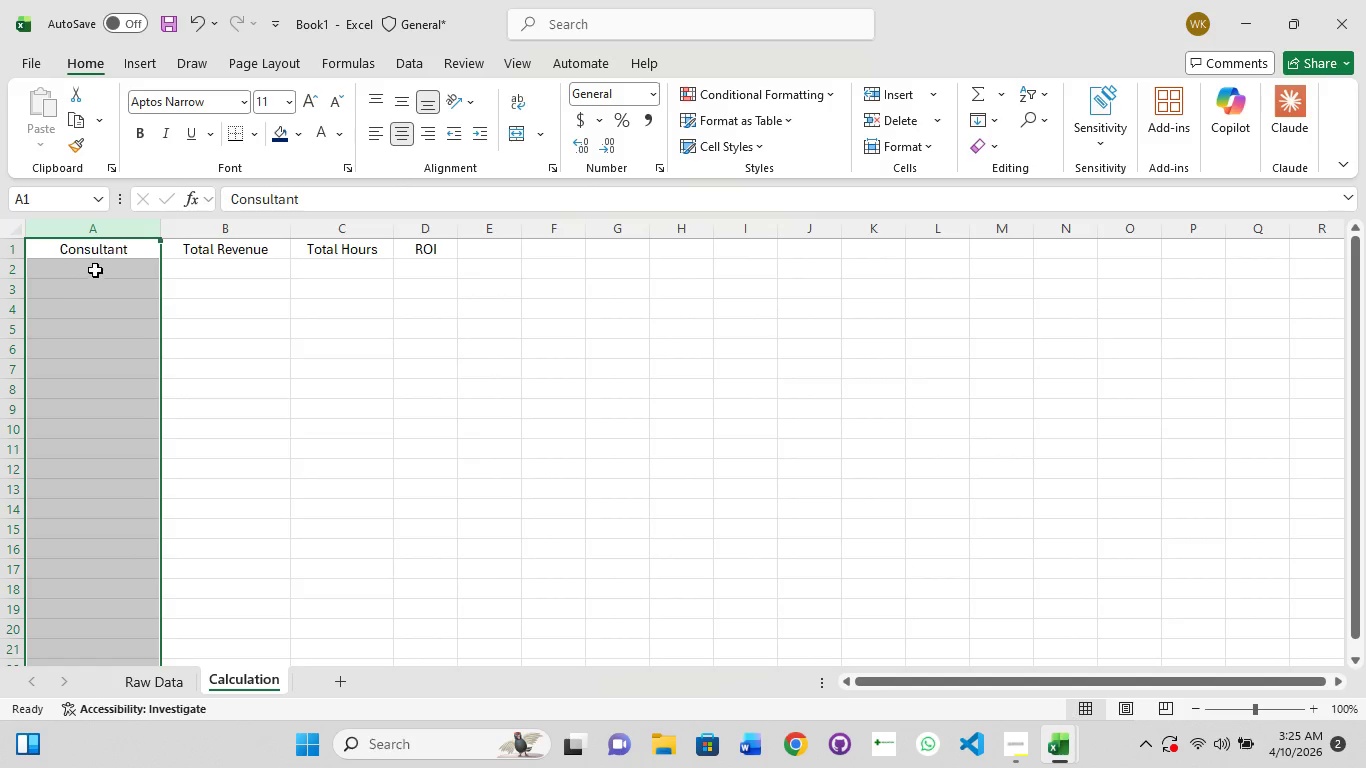 
left_click([97, 257])
 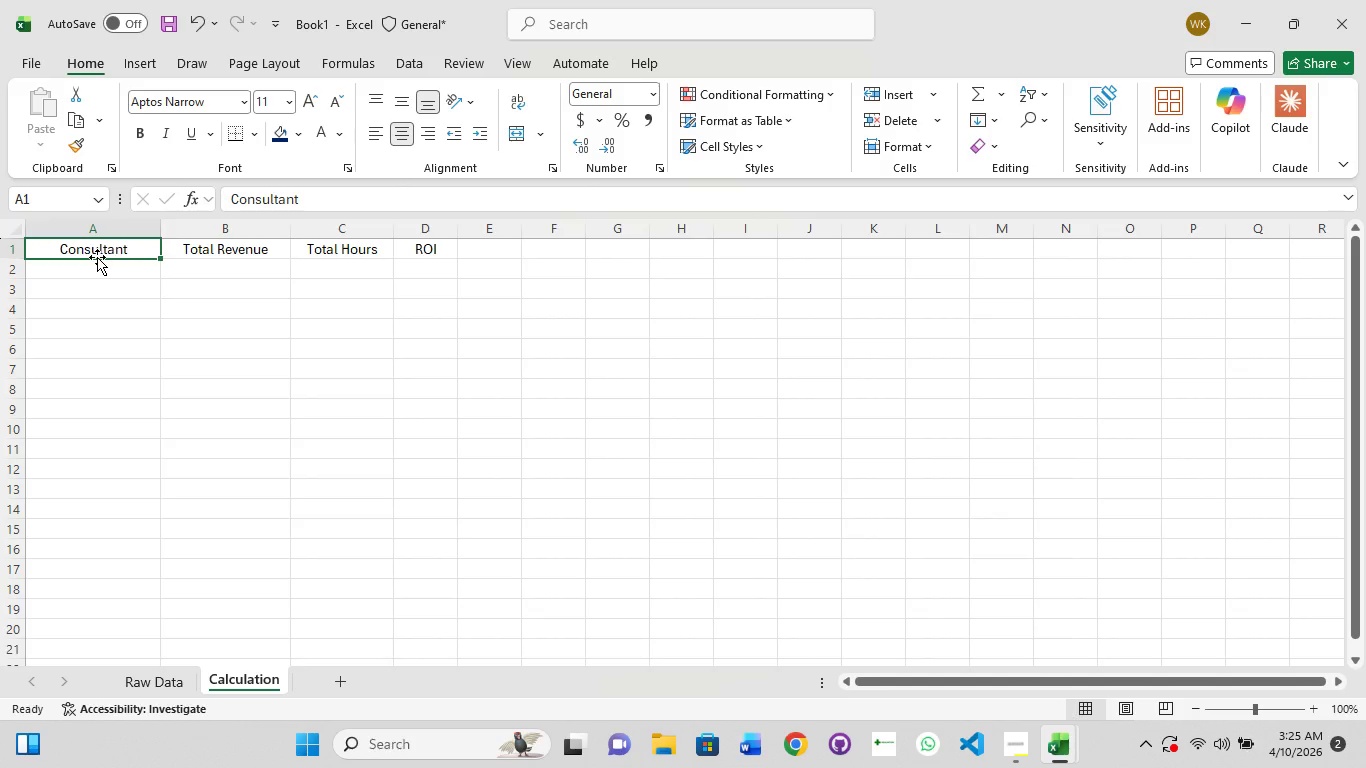 
hold_key(key=ShiftLeft, duration=1.5)
left_click([97, 257])
 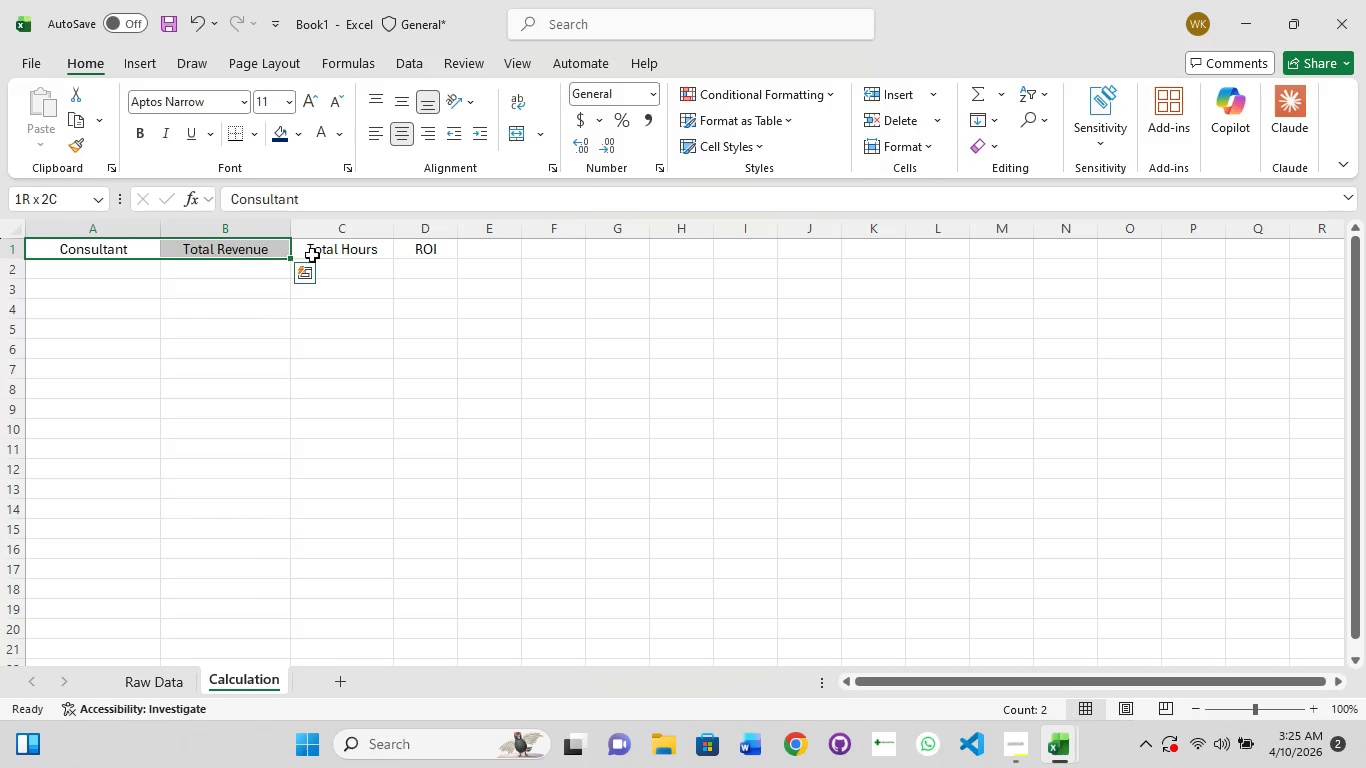 
hold_key(key=ShiftLeft, duration=1.05)
left_click([440, 258])
 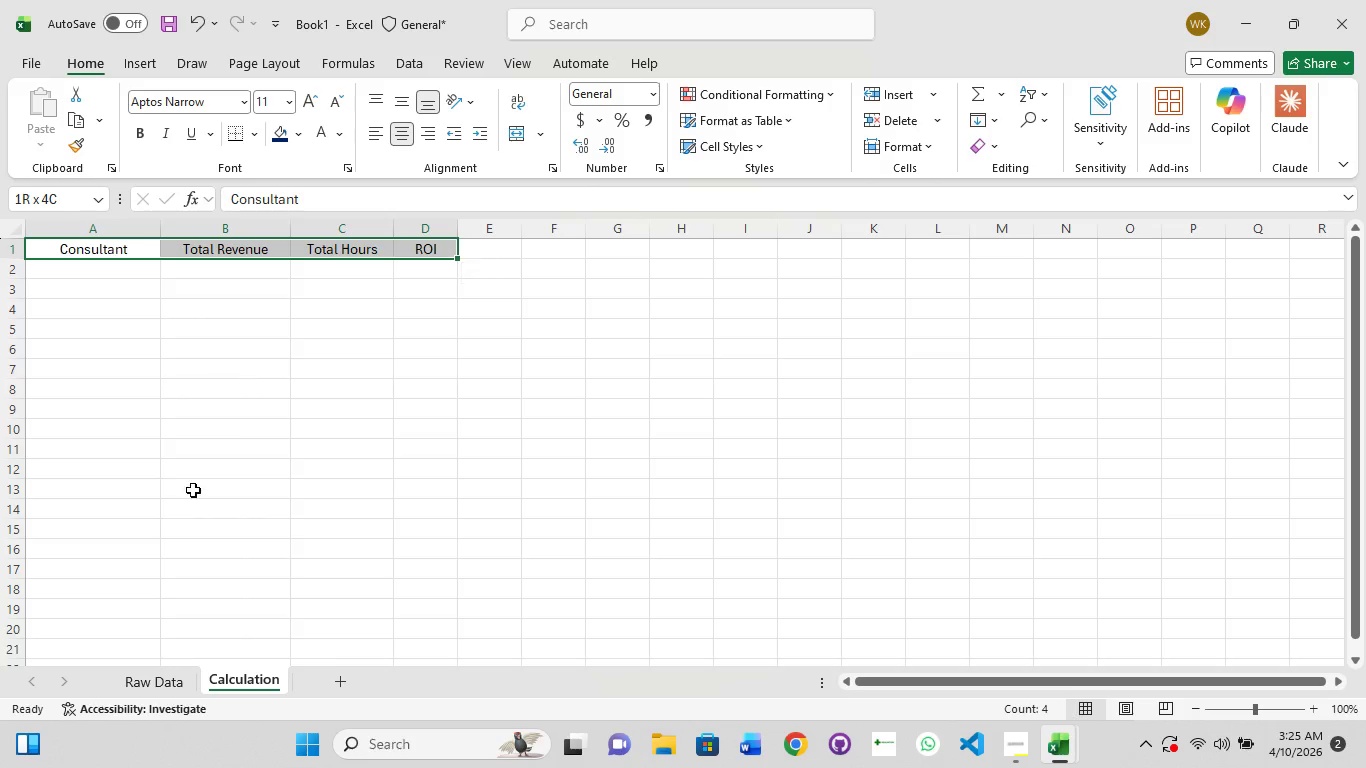 
left_click([150, 684])
 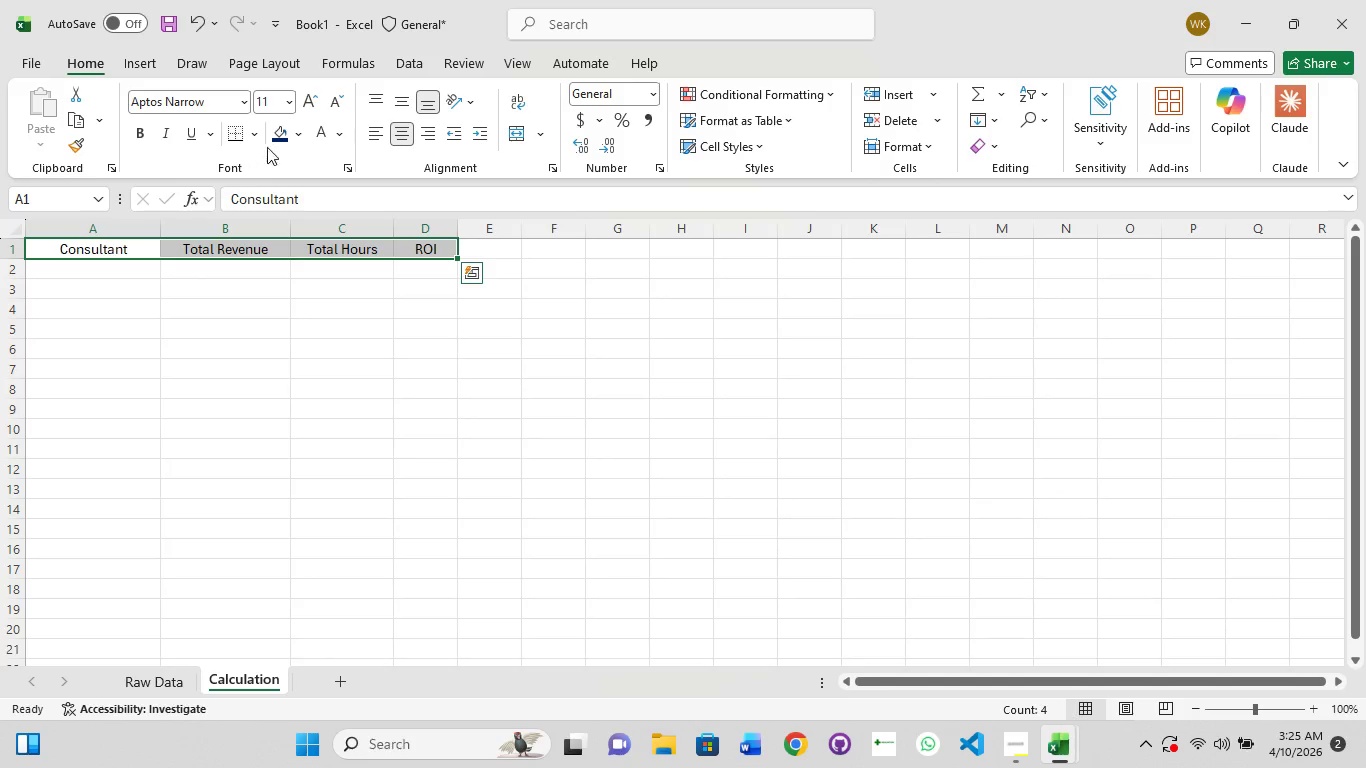 
left_click([298, 136])
 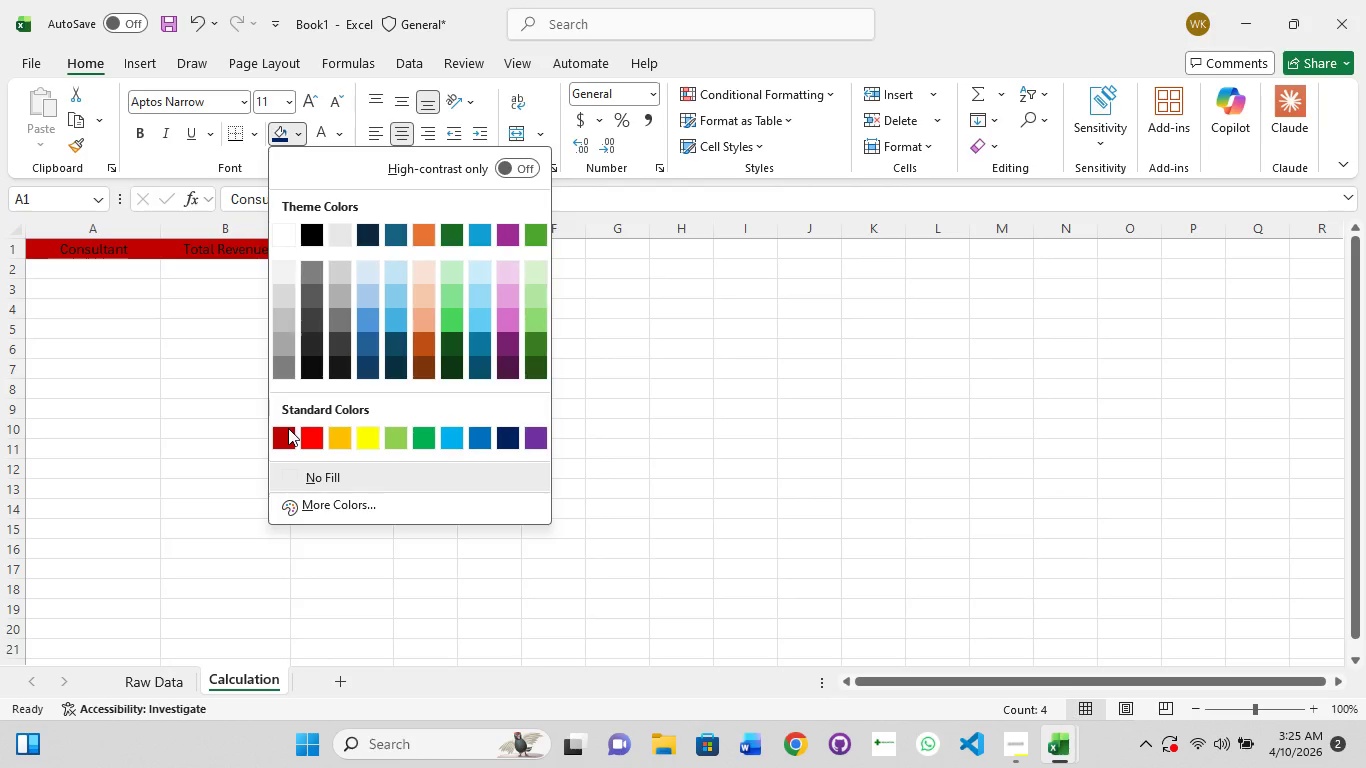 
left_click([288, 428])
 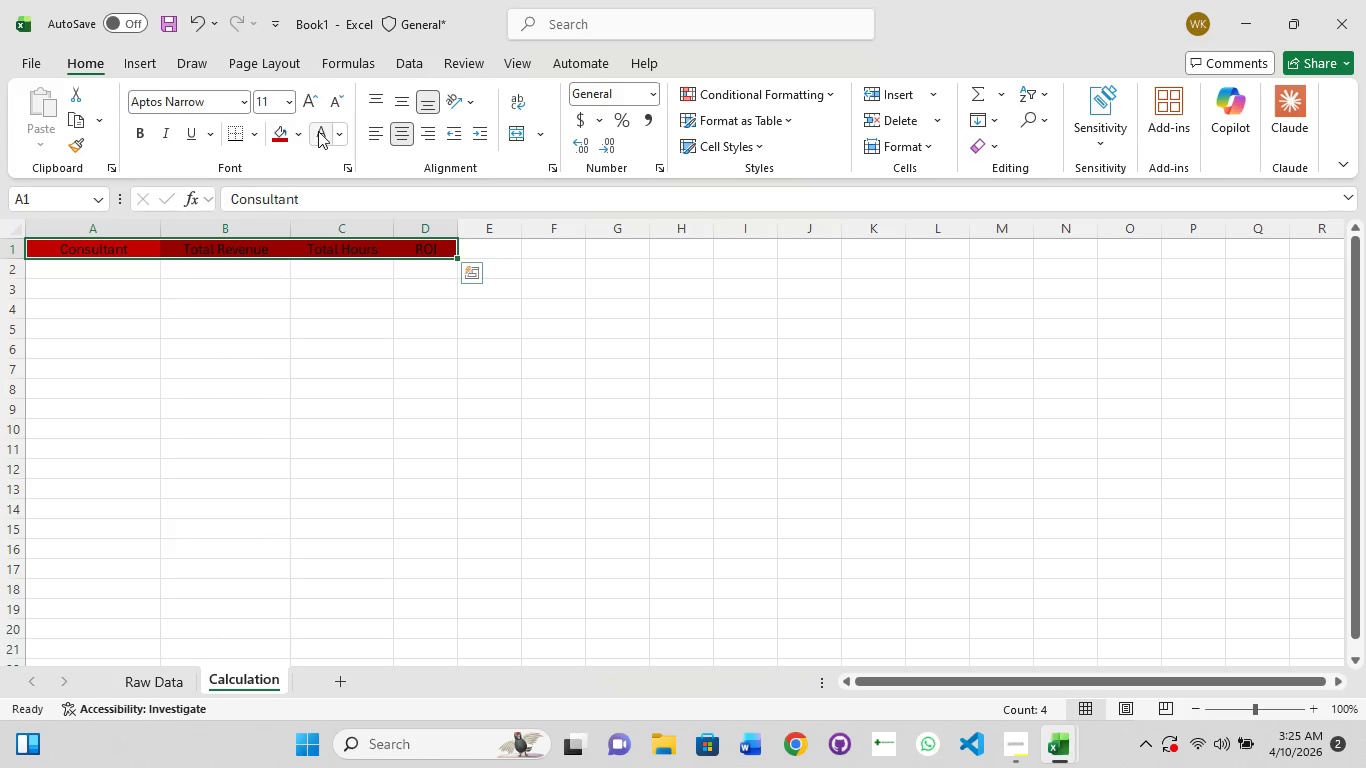 
left_click([322, 133])
 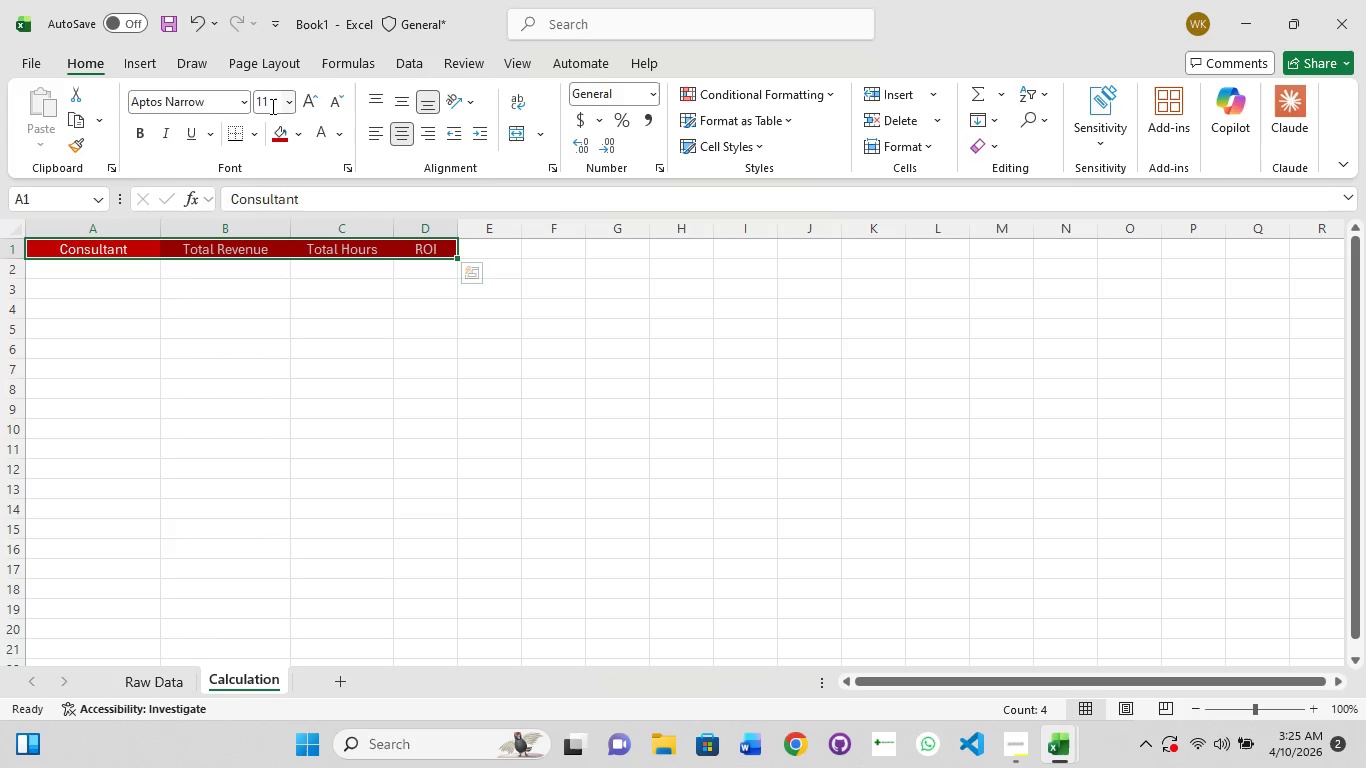 
left_click([271, 106])
 